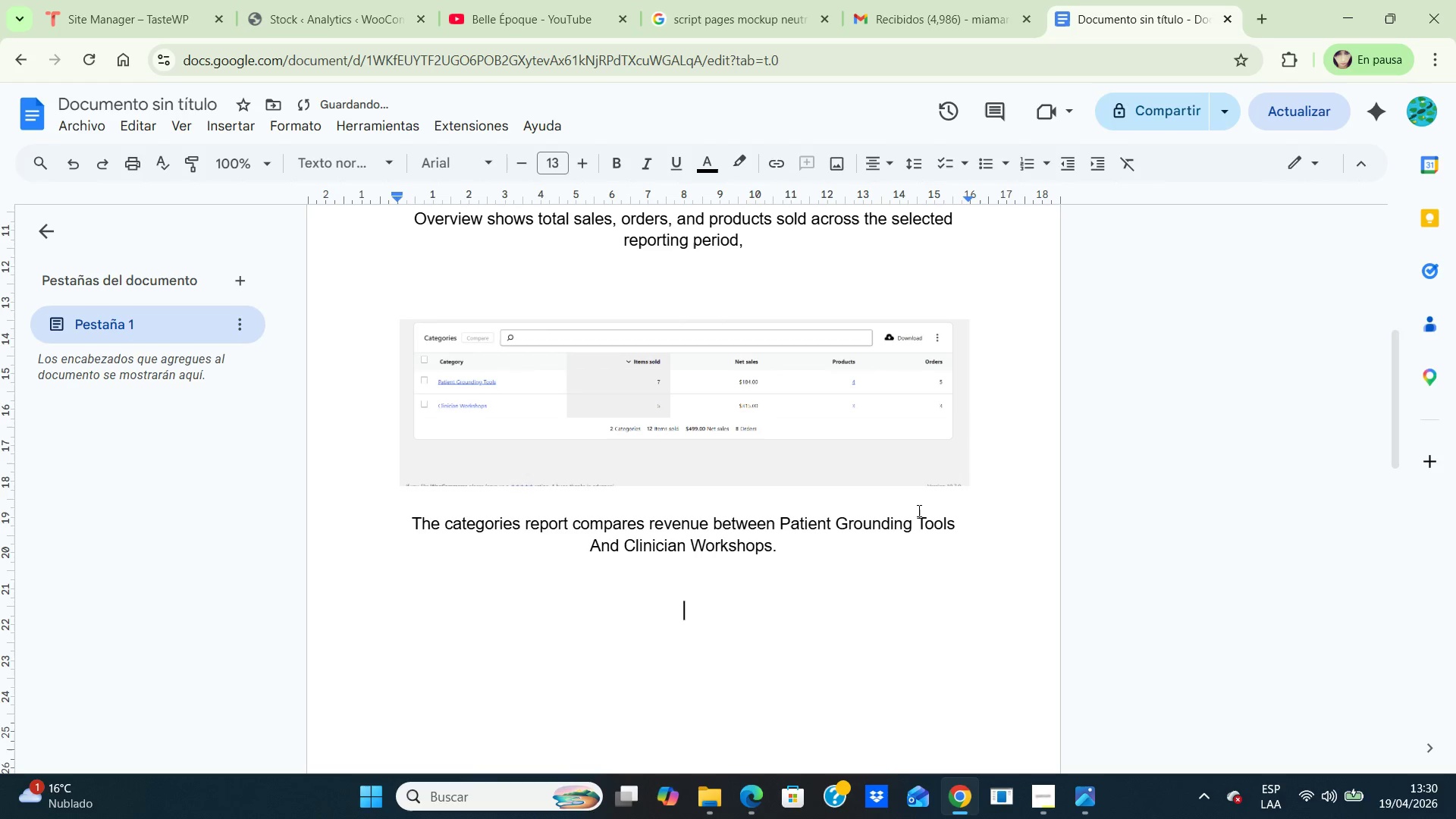 
key(Enter)
 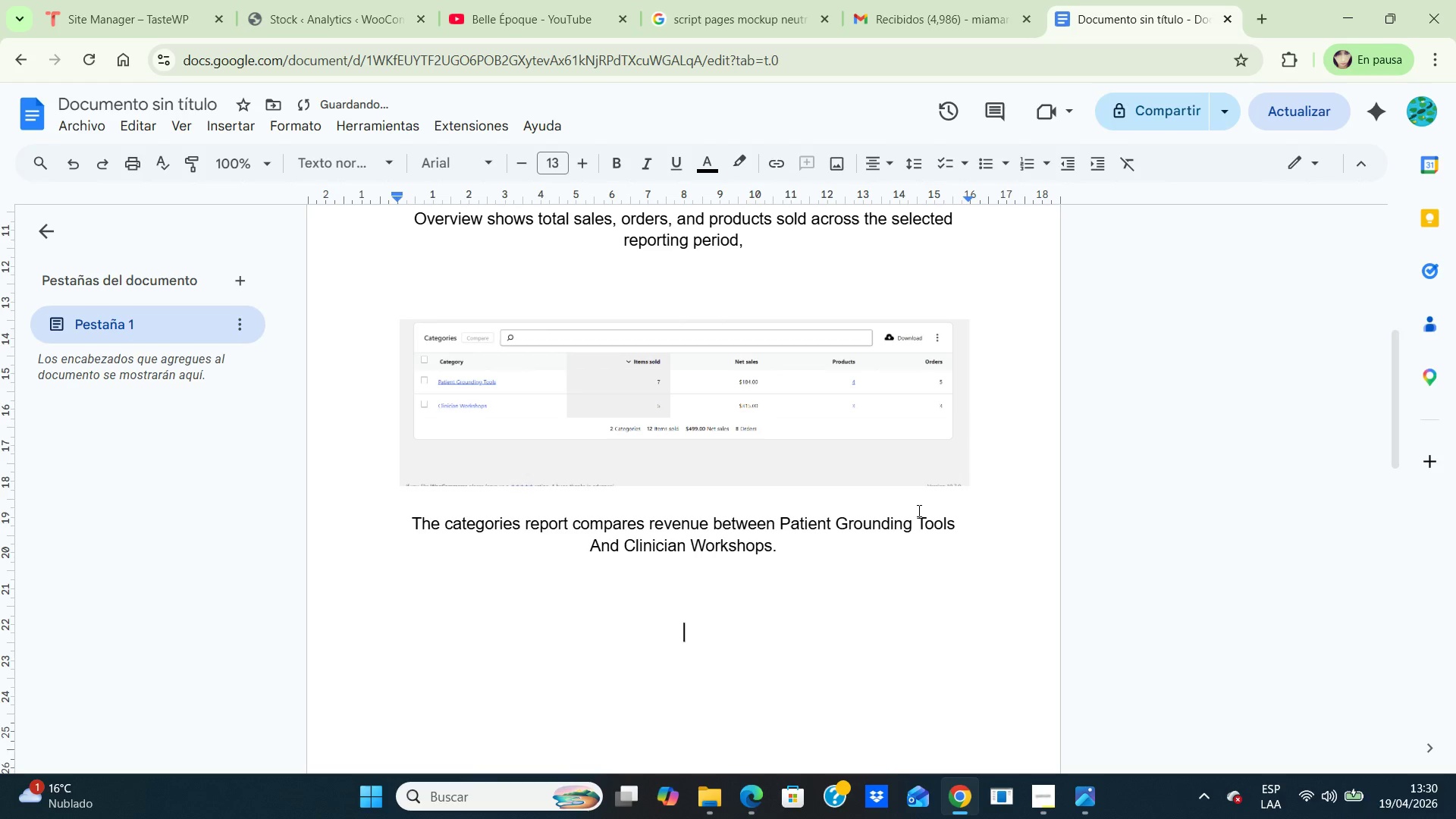 
key(Enter)
 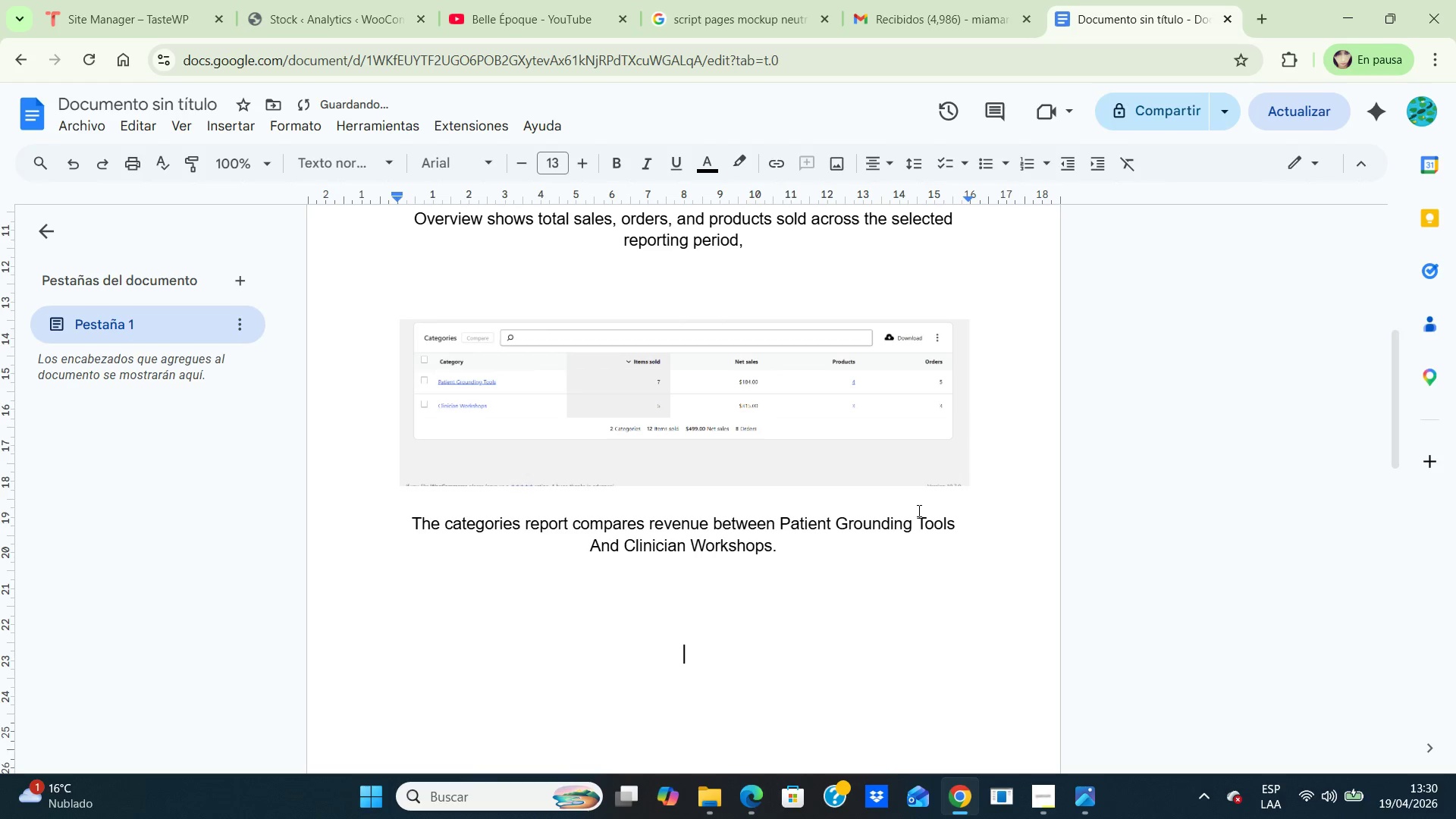 
key(Enter)
 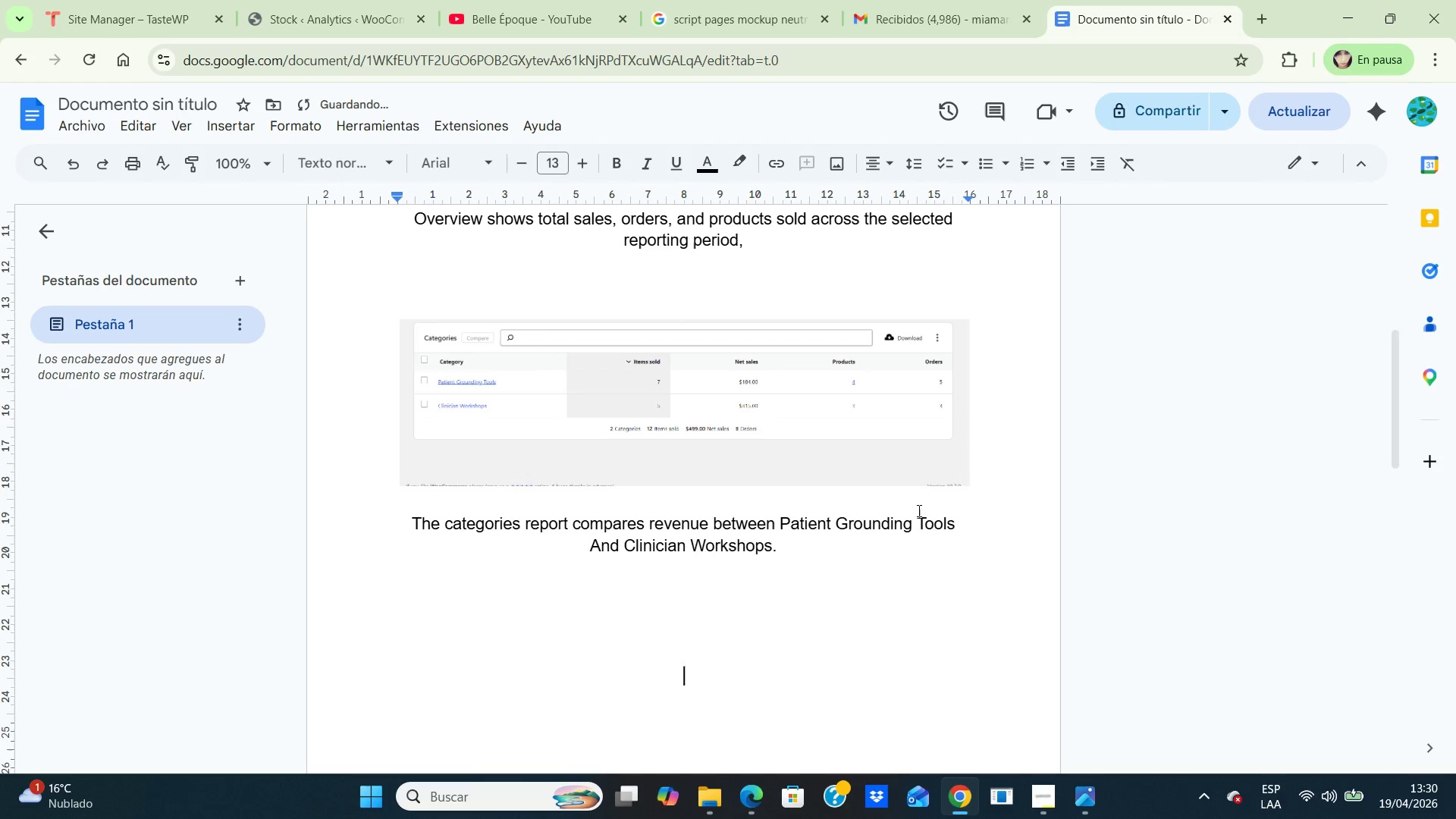 
key(Enter)
 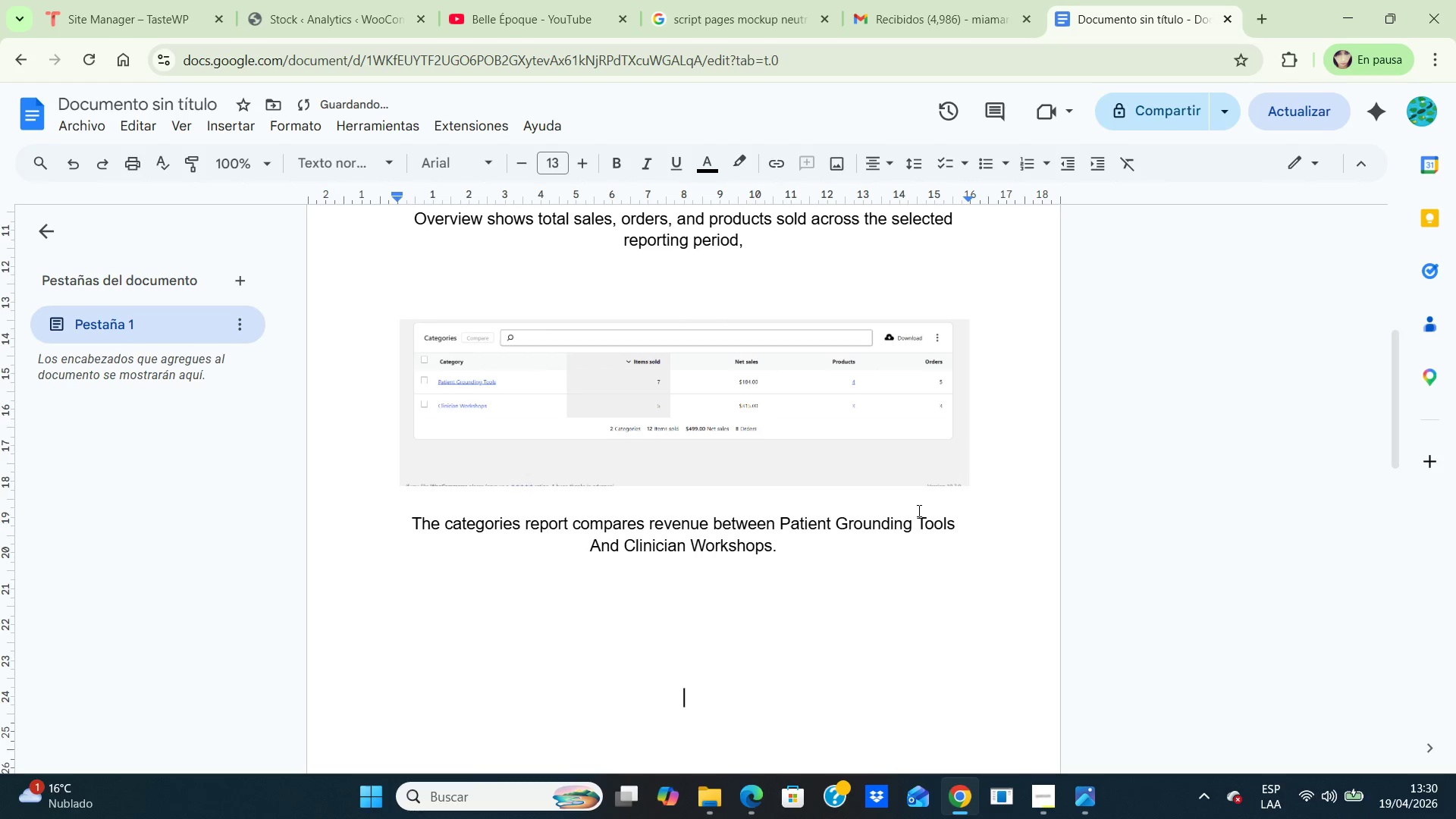 
key(Enter)
 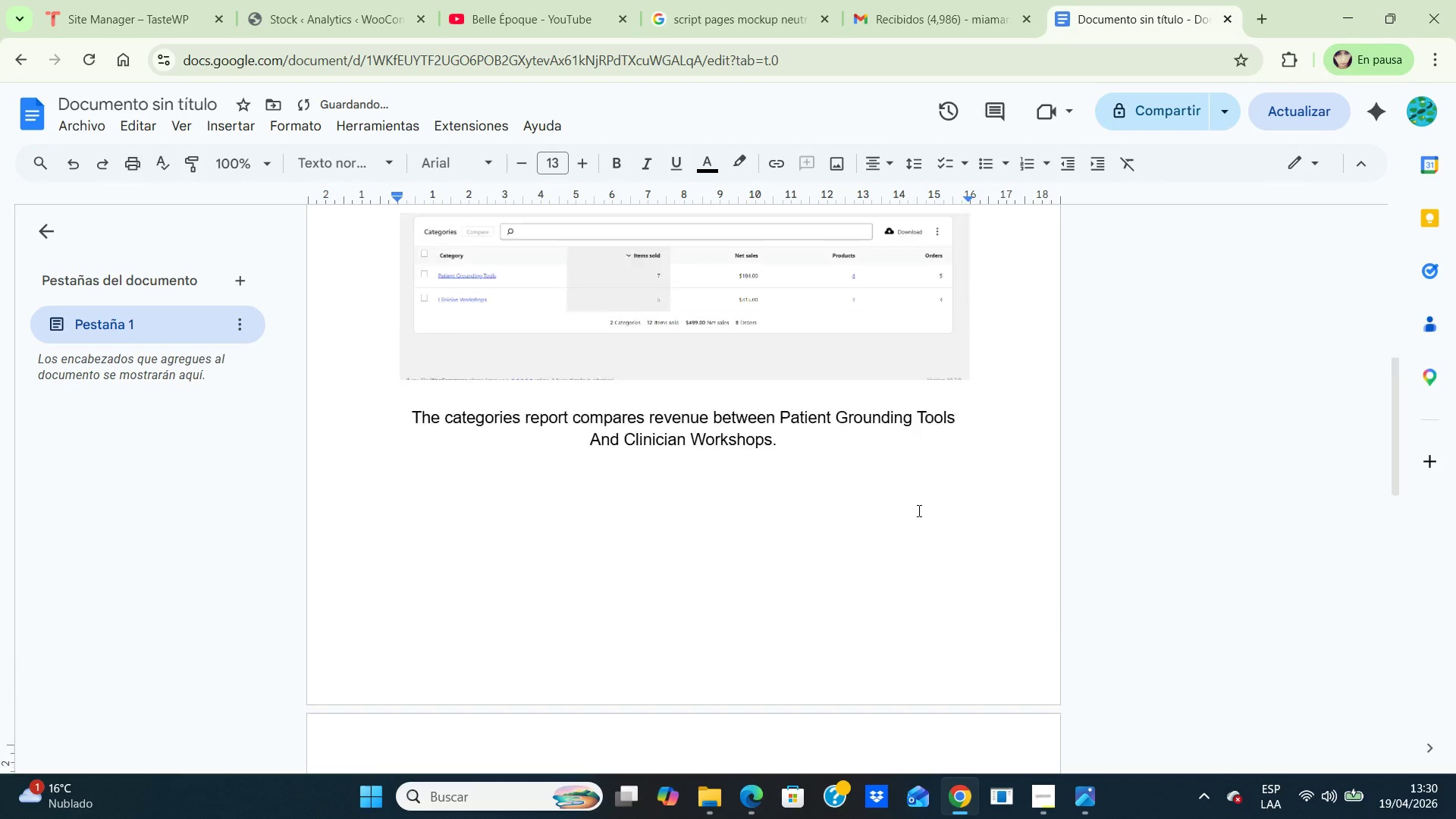 
key(Enter)
 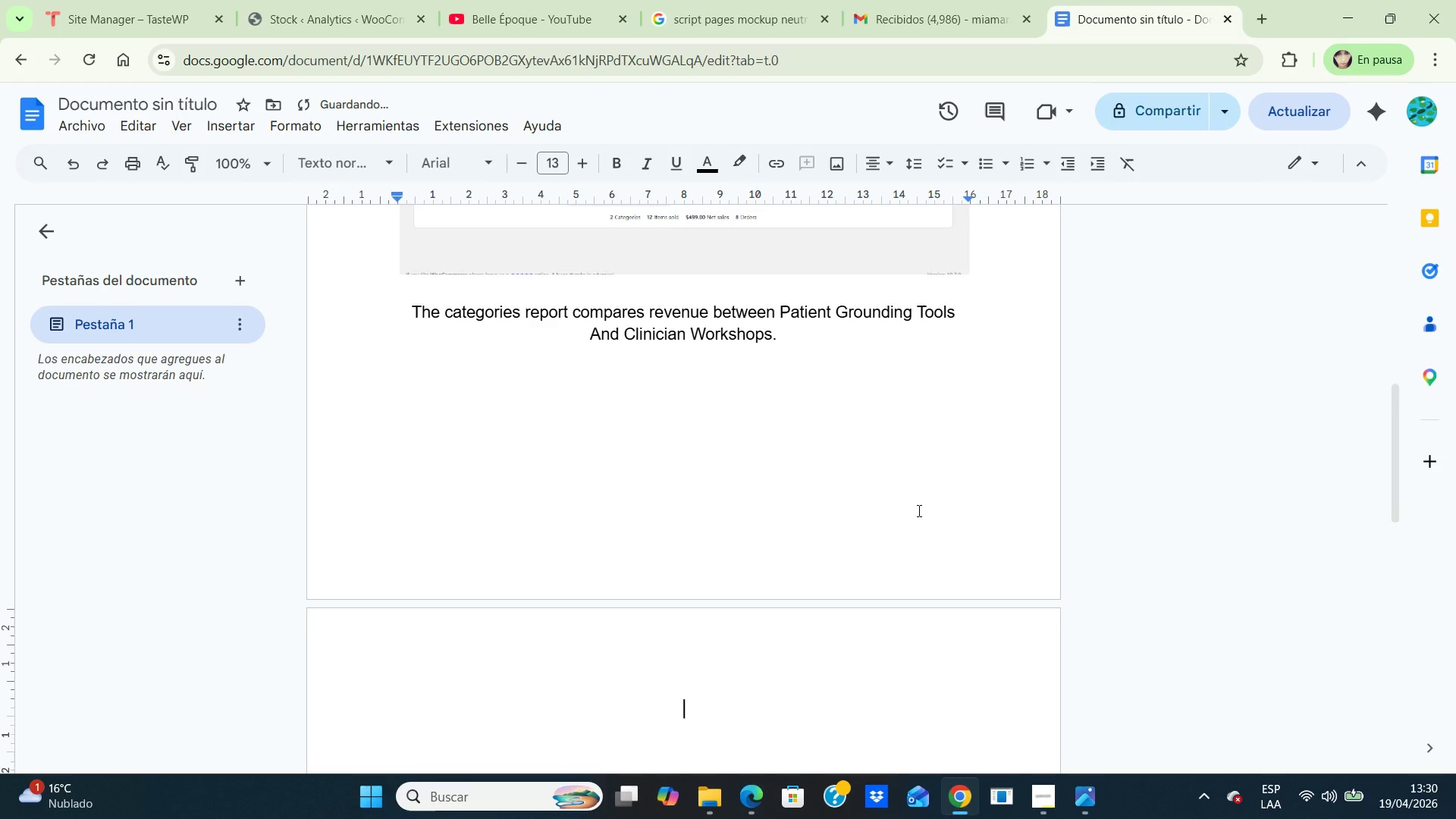 
scroll: coordinate [833, 238], scroll_direction: up, amount: 8.0
 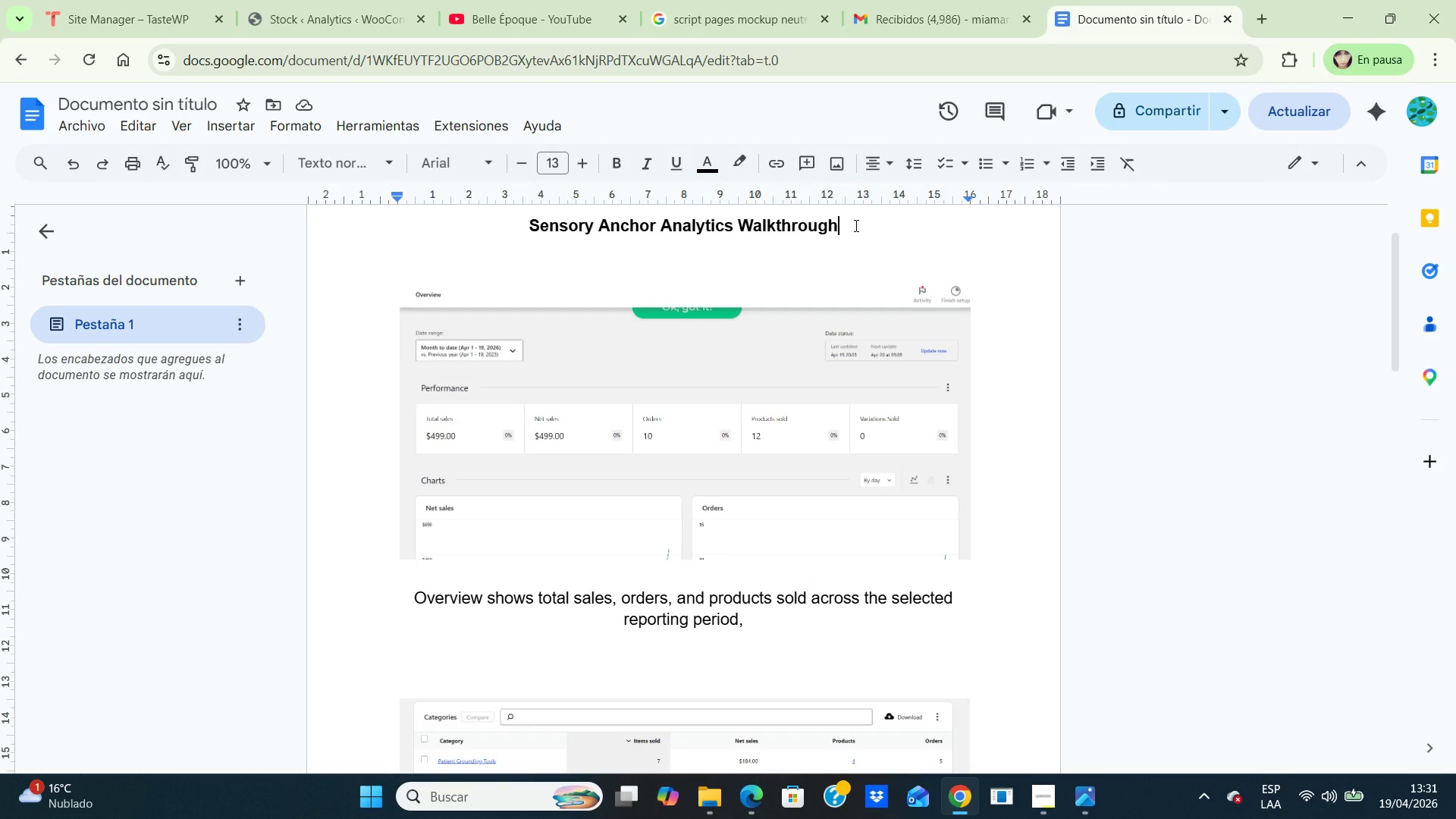 
left_click([855, 225])
 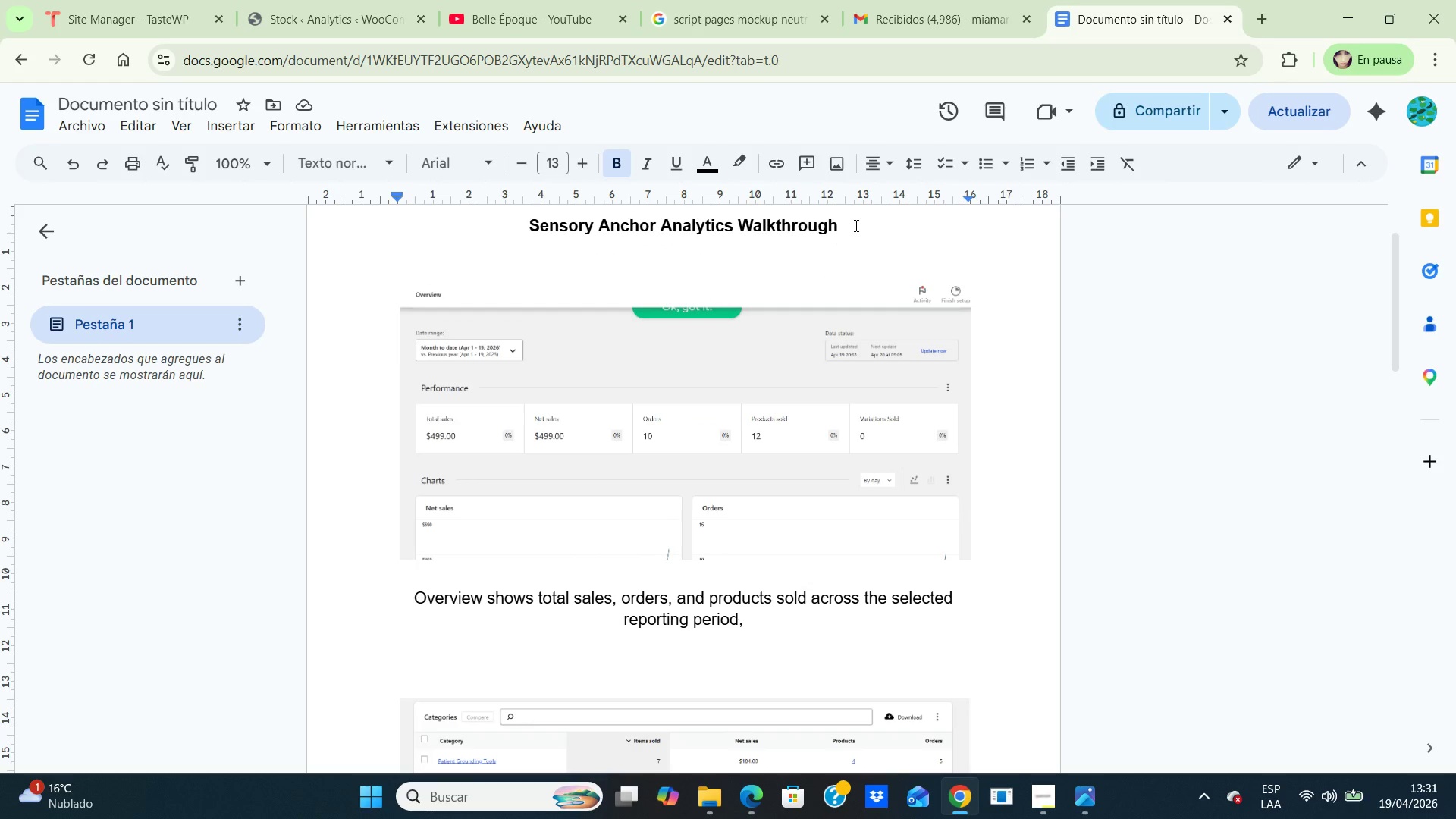 
key(Enter)
 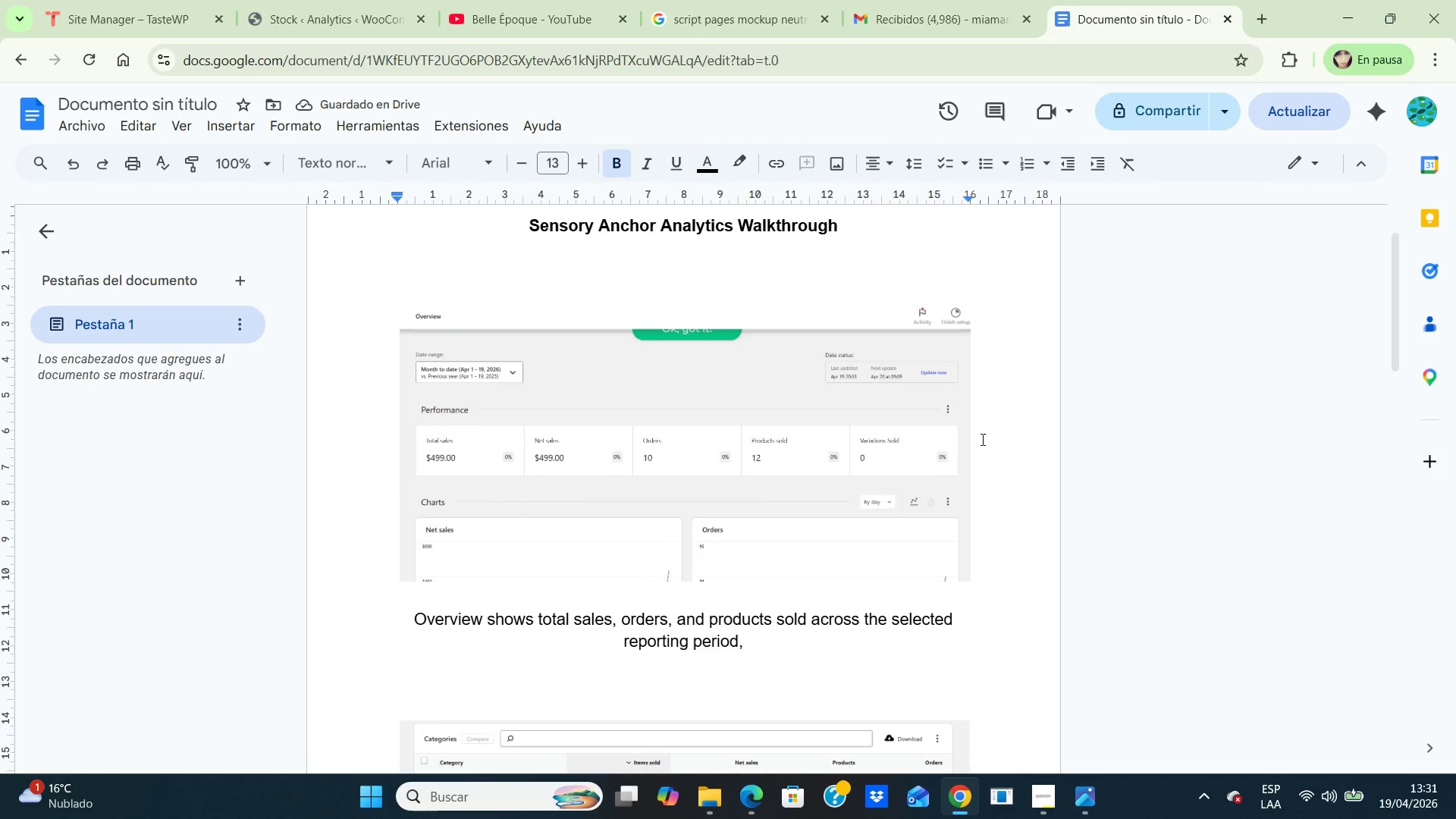 
scroll: coordinate [975, 607], scroll_direction: down, amount: 1.0
 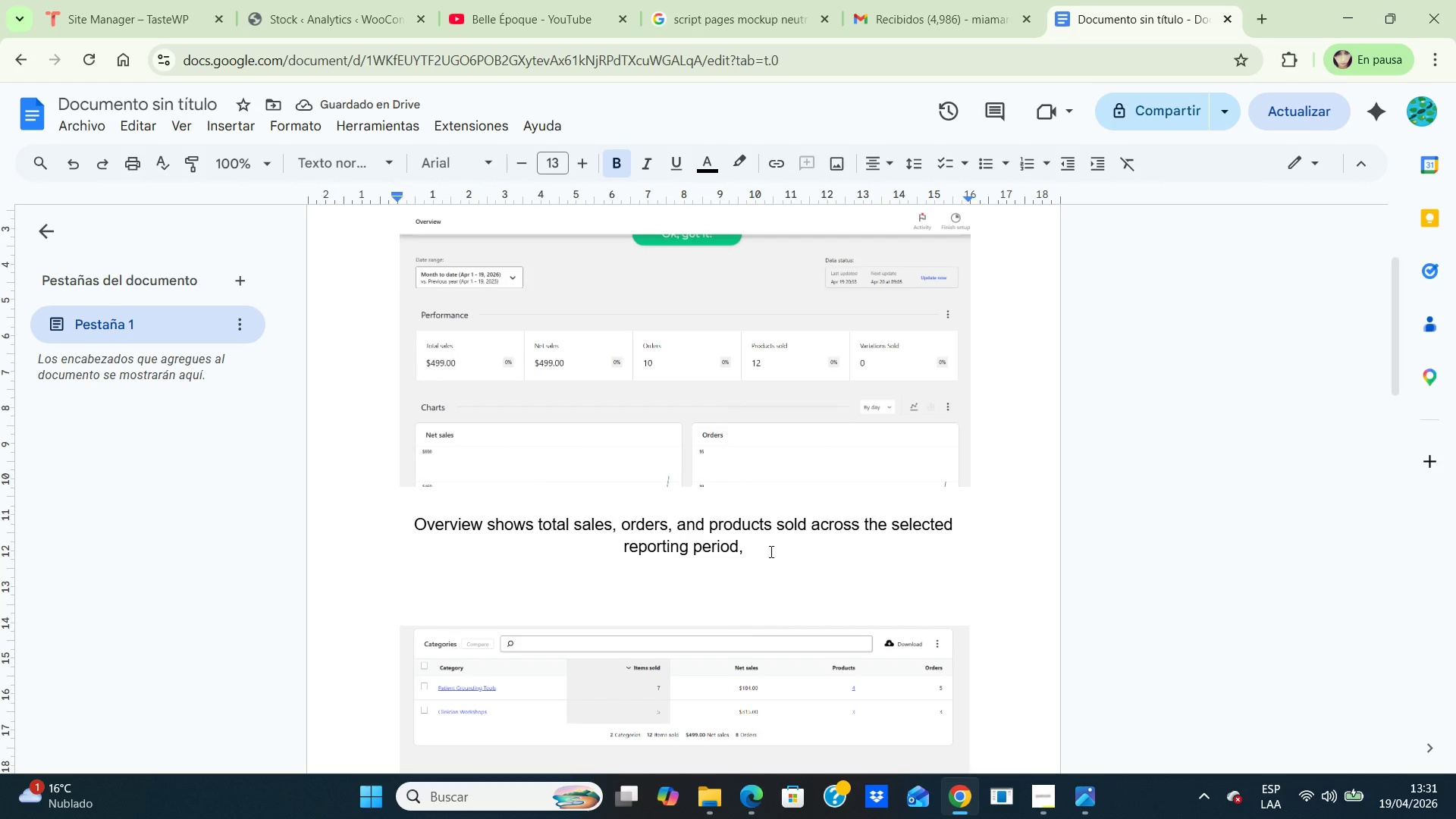 
left_click([770, 551])
 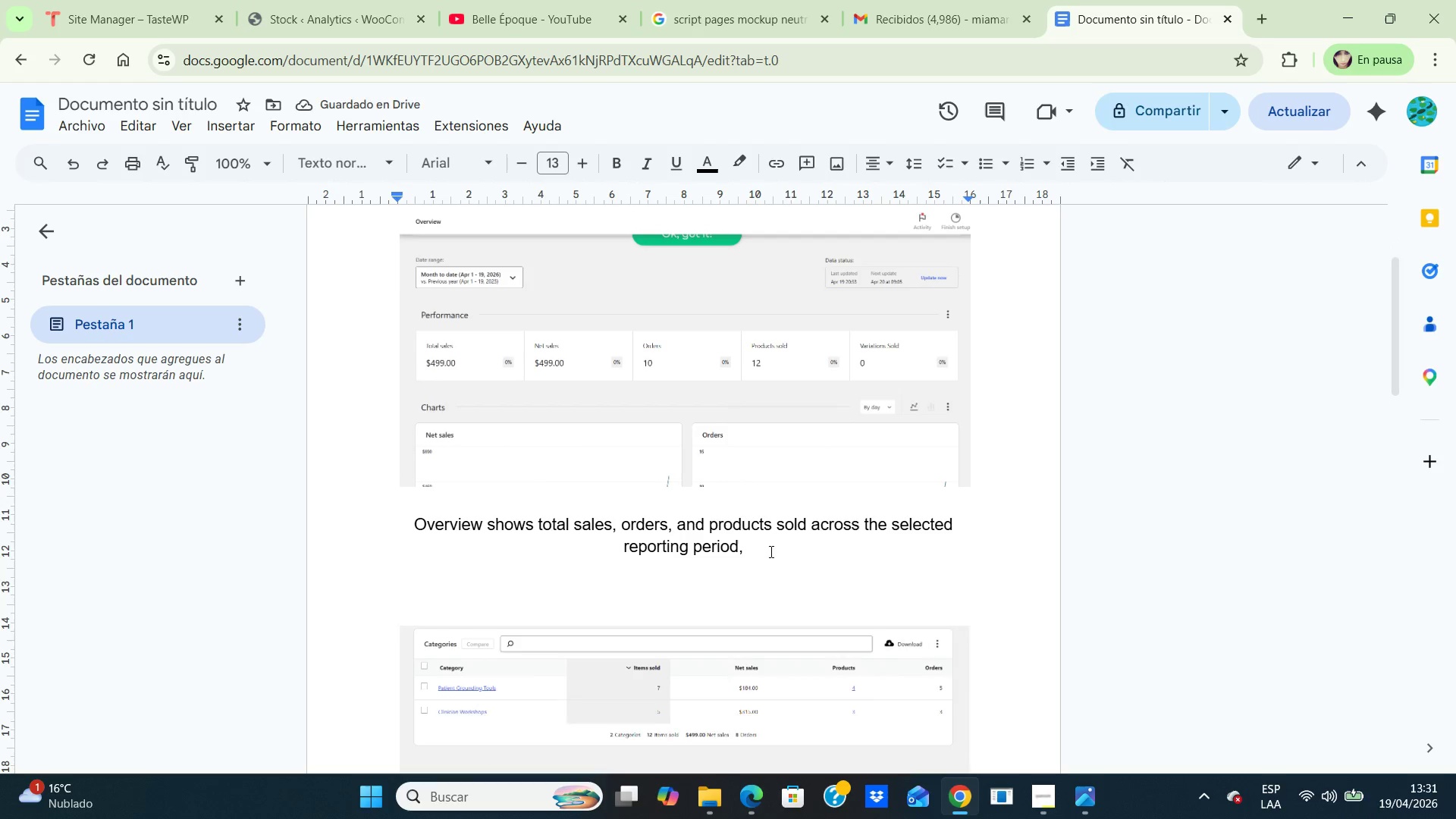 
key(Enter)
 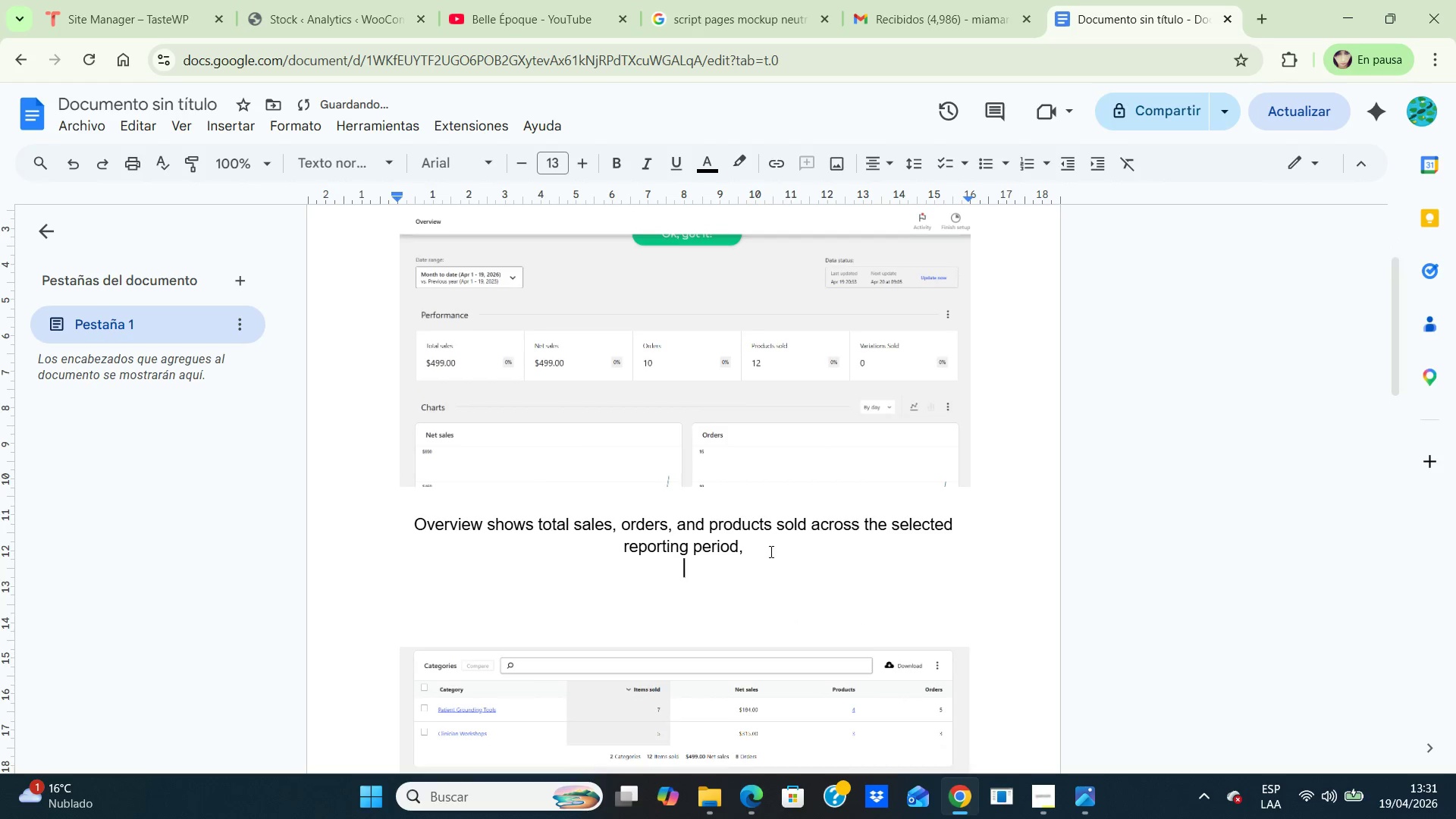 
scroll: coordinate [770, 551], scroll_direction: up, amount: 3.0
 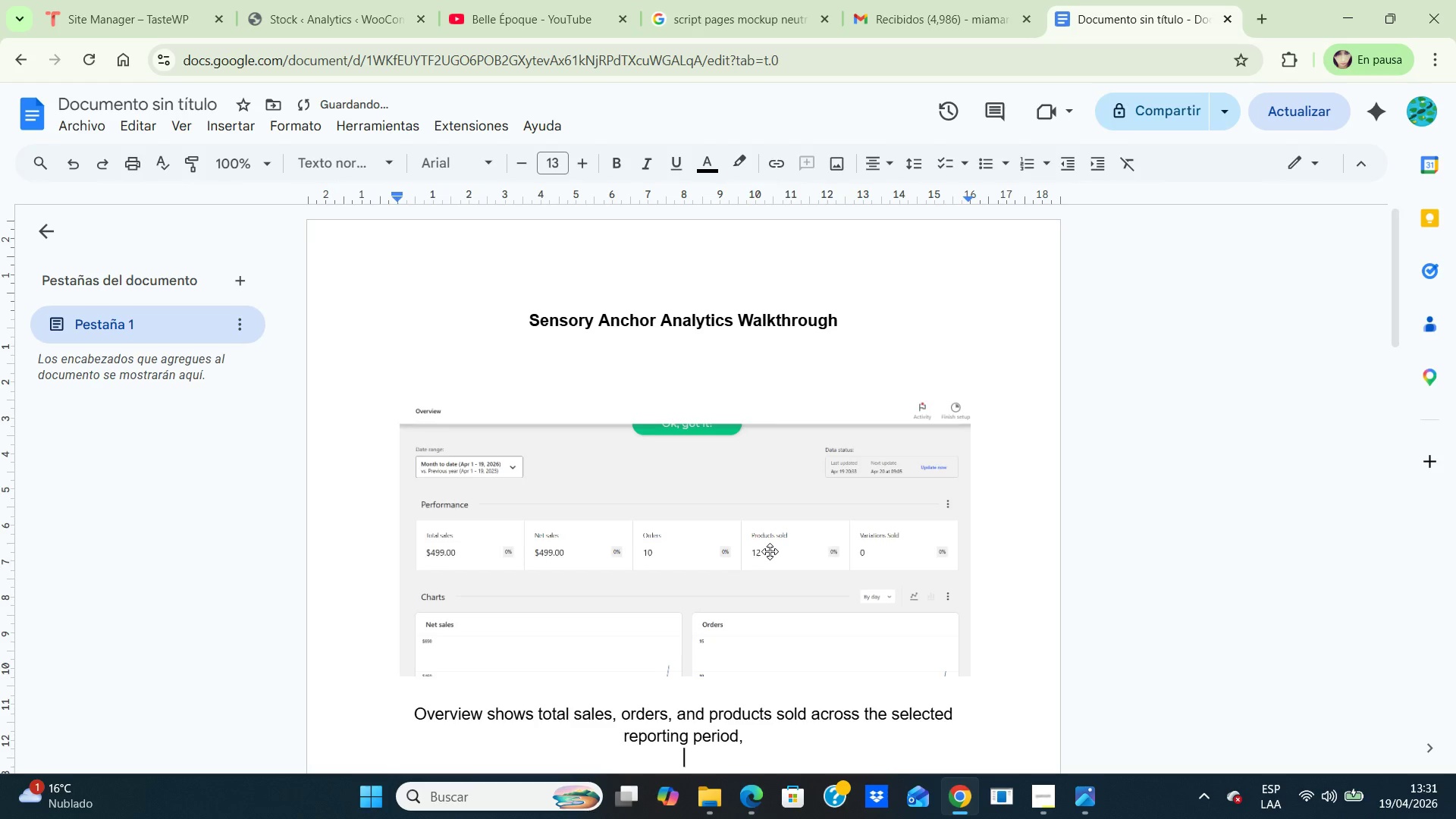 
scroll: coordinate [770, 551], scroll_direction: down, amount: 6.0
 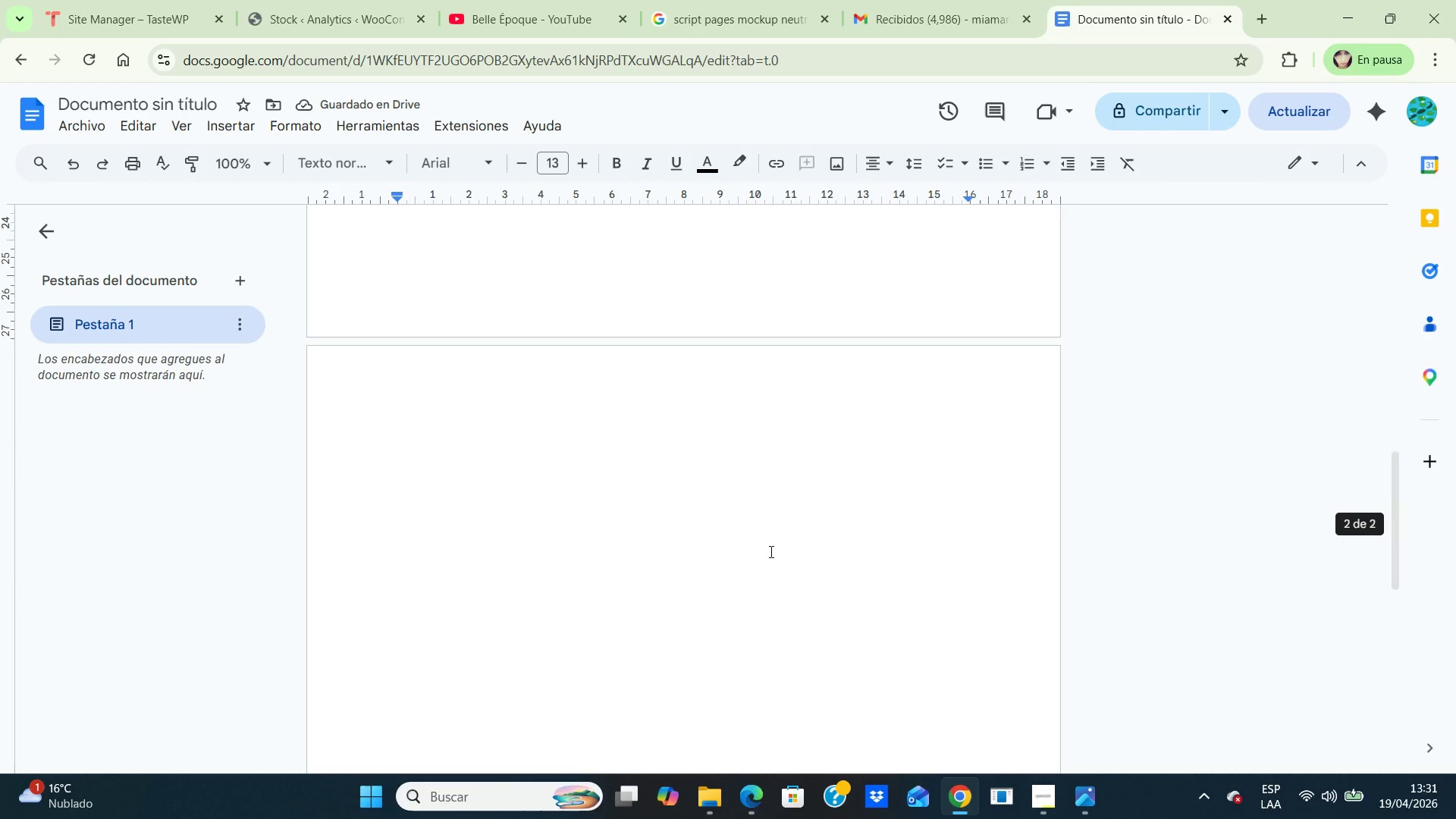 
scroll: coordinate [770, 551], scroll_direction: up, amount: 3.0
 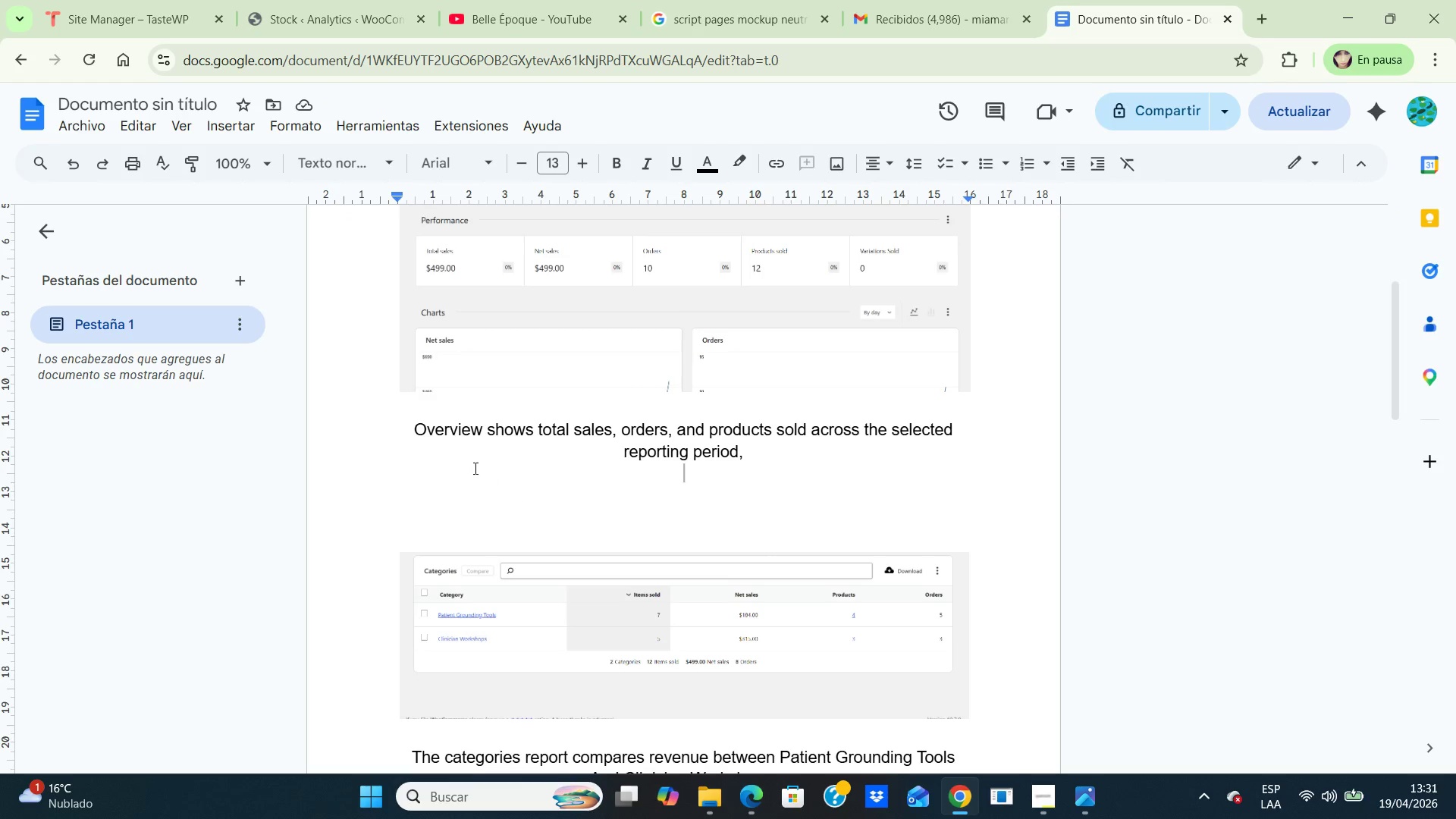 
left_click([414, 431])
 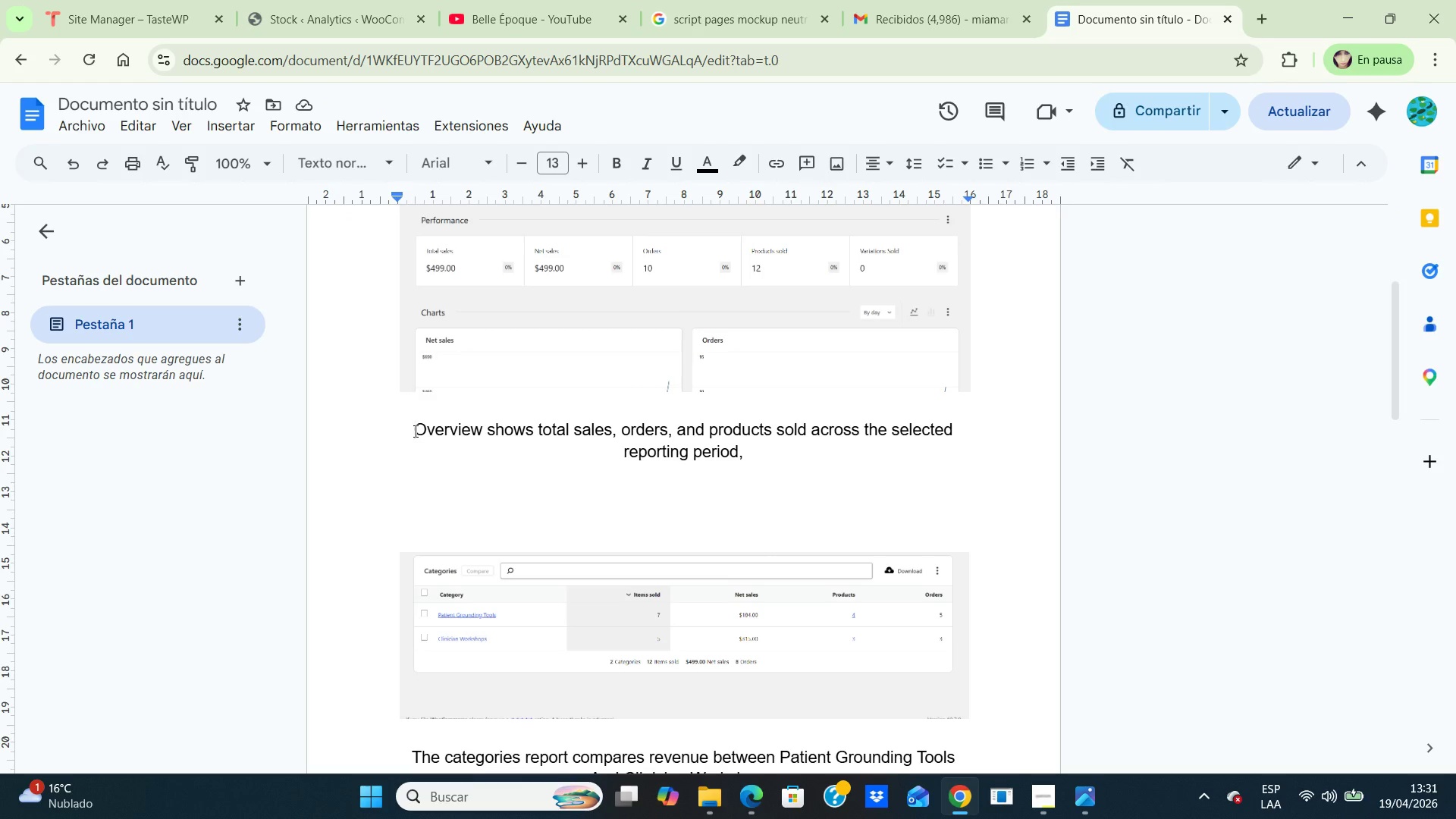 
key(Enter)
 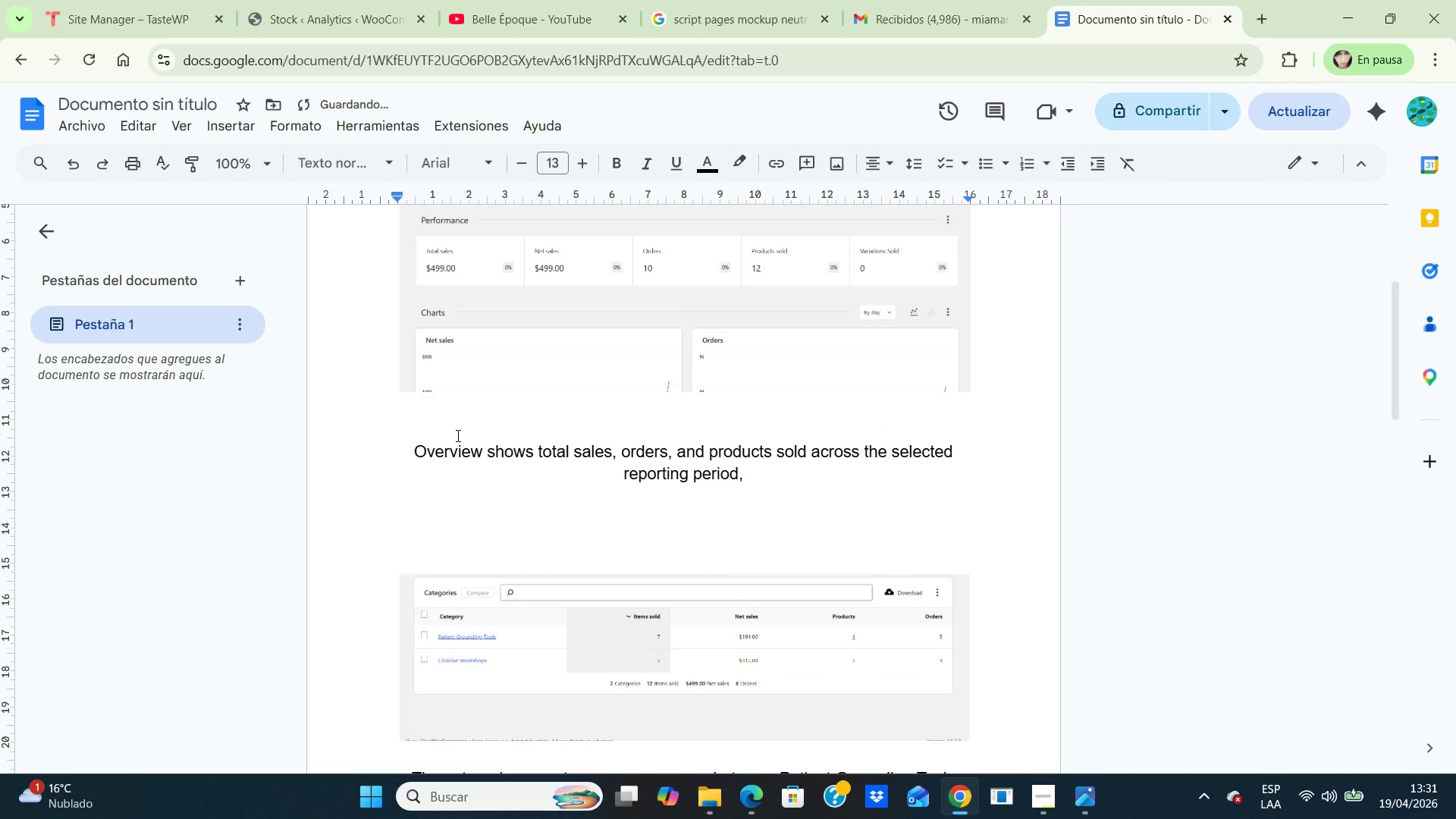 
scroll: coordinate [457, 435], scroll_direction: up, amount: 4.0
 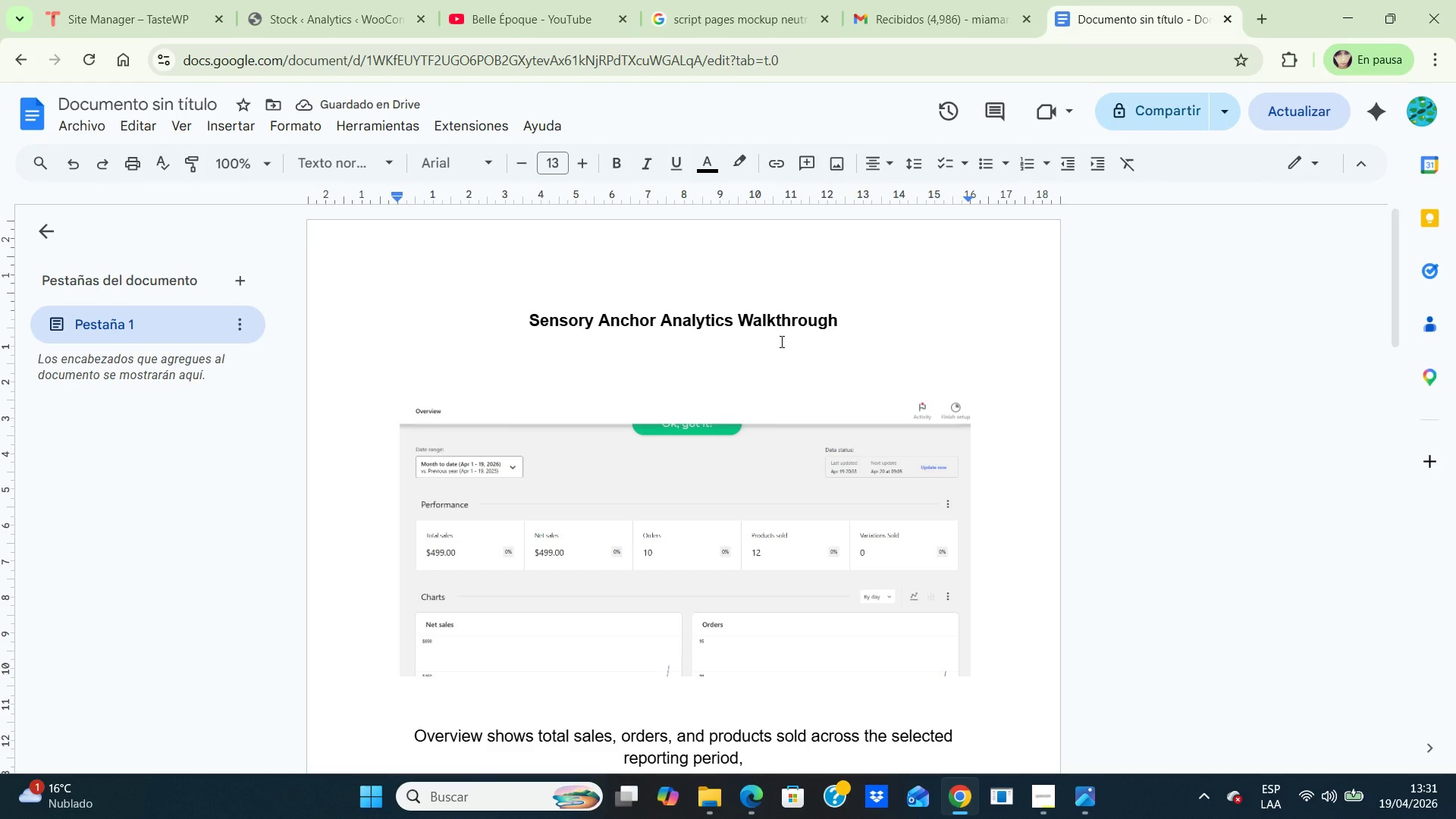 
left_click([780, 325])
 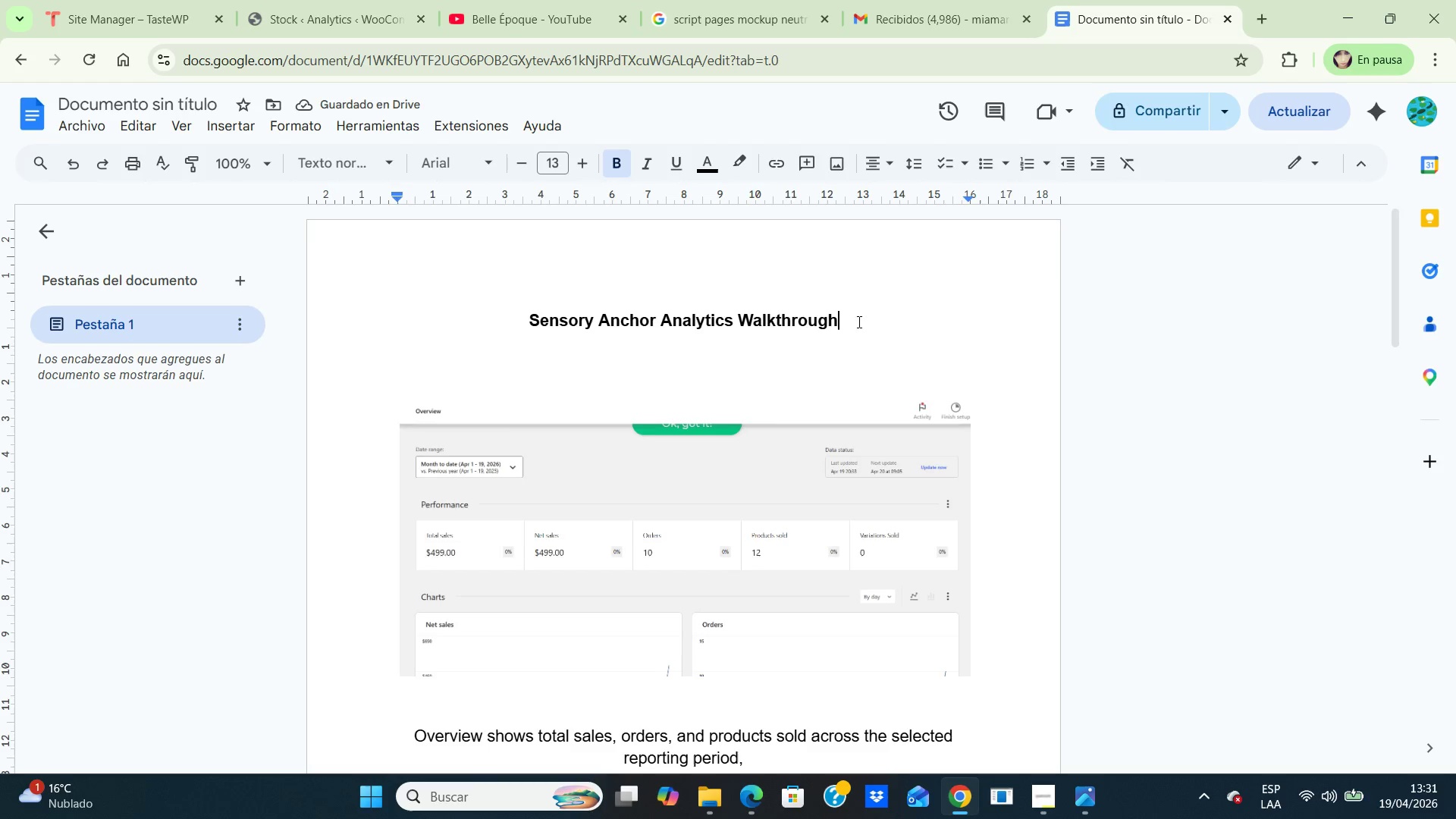 
left_click_drag(start_coordinate=[858, 322], to_coordinate=[460, 309])
 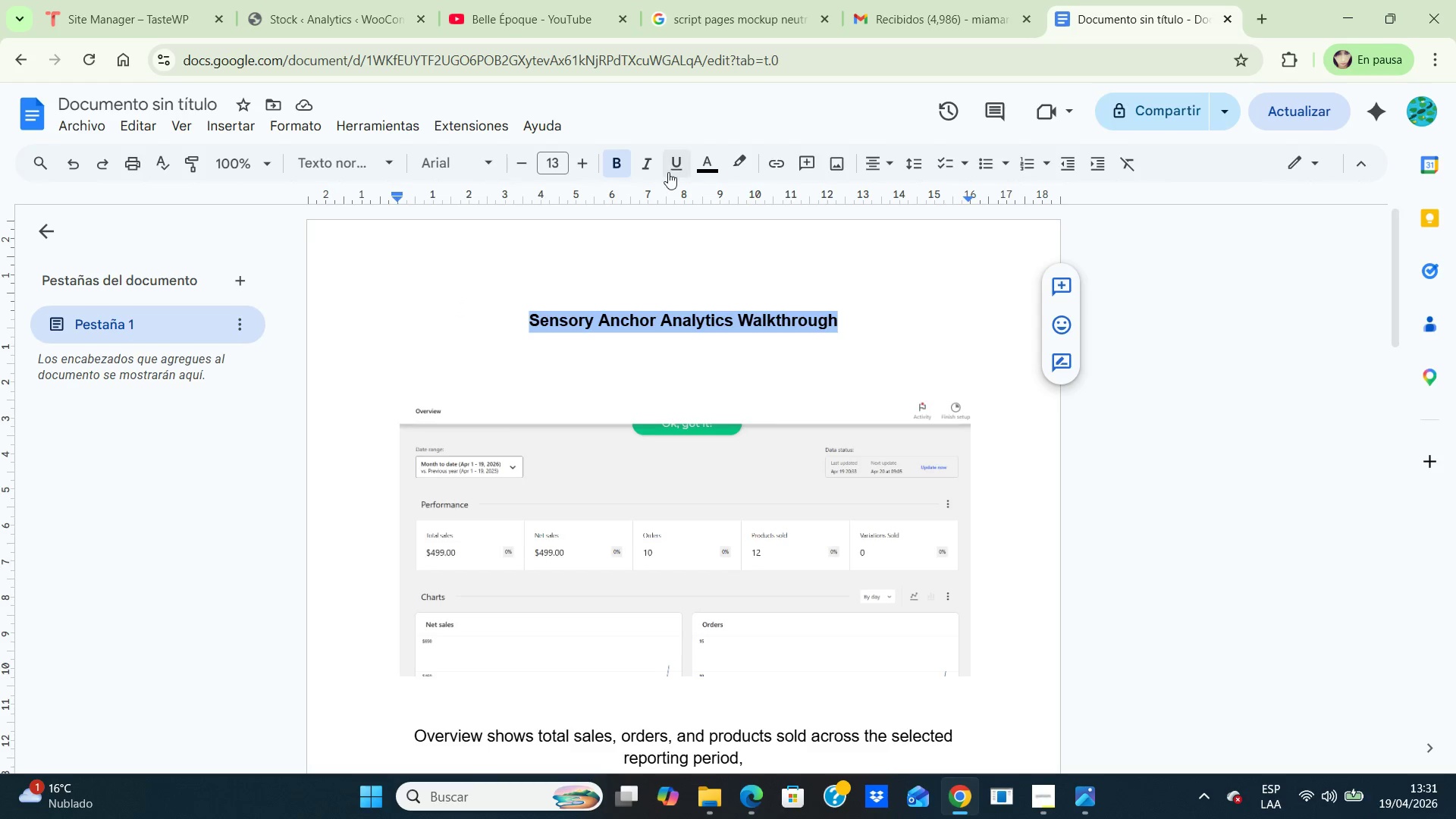 
left_click([678, 168])
 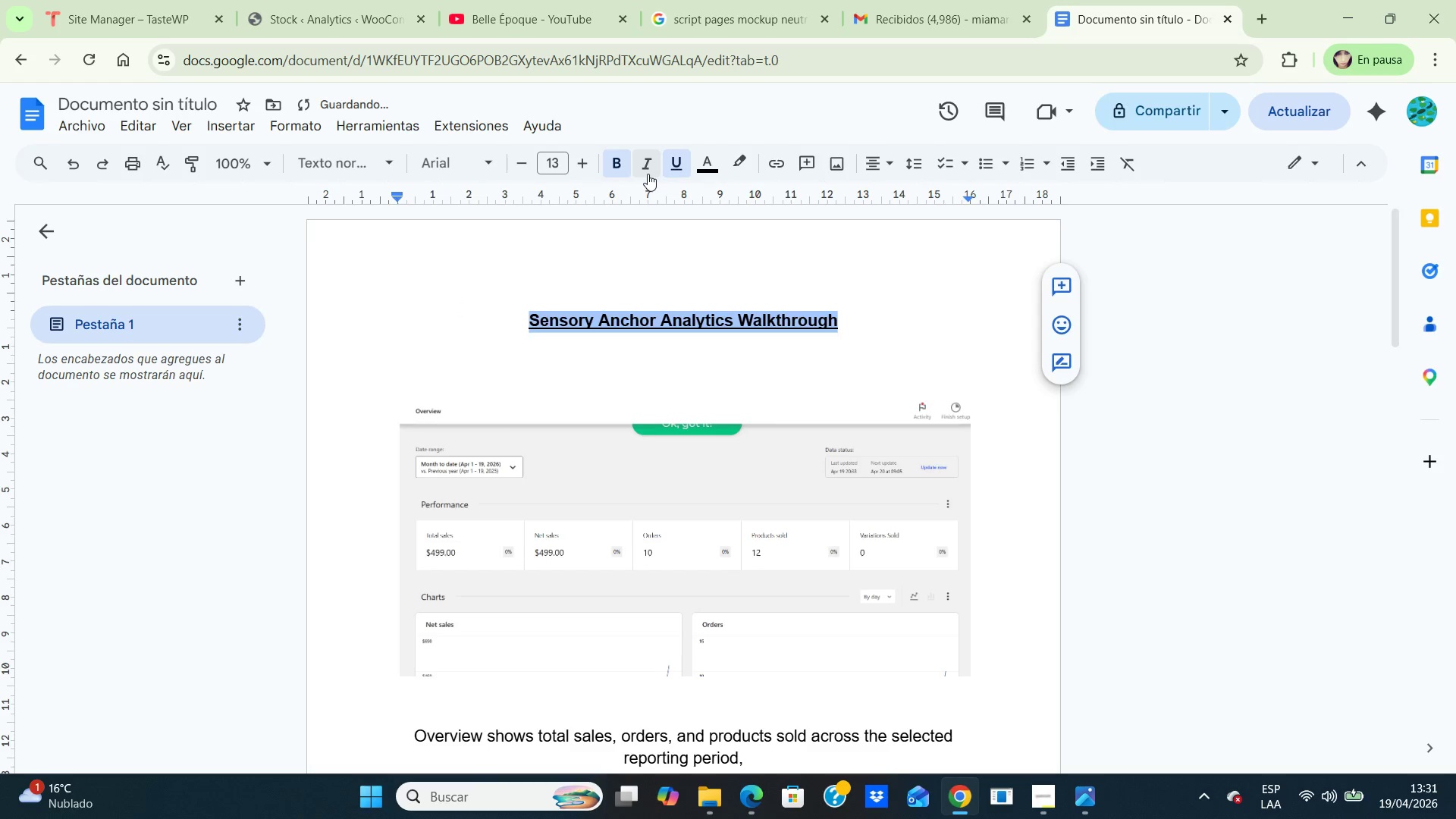 
left_click([643, 169])
 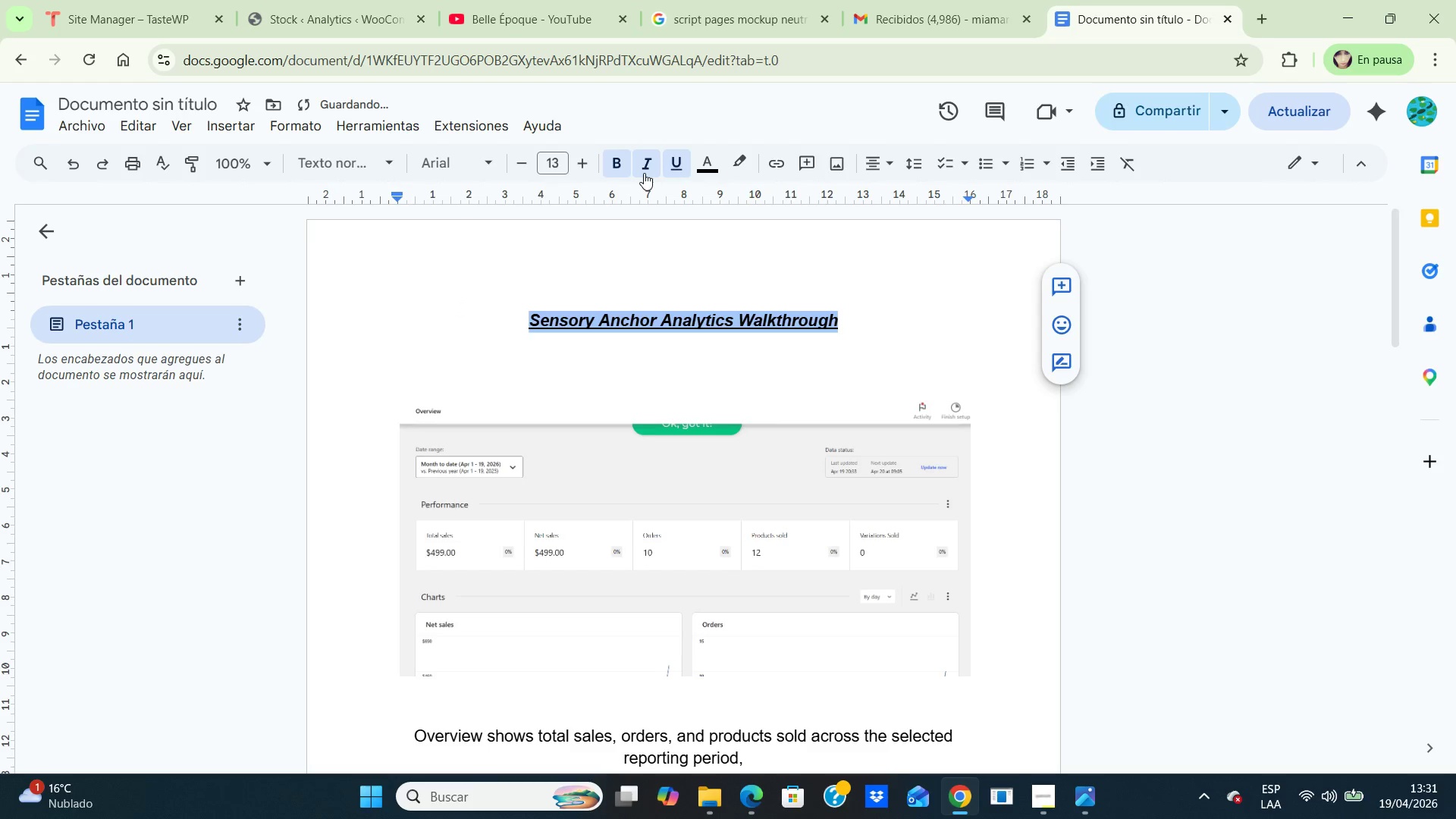 
left_click([648, 172])
 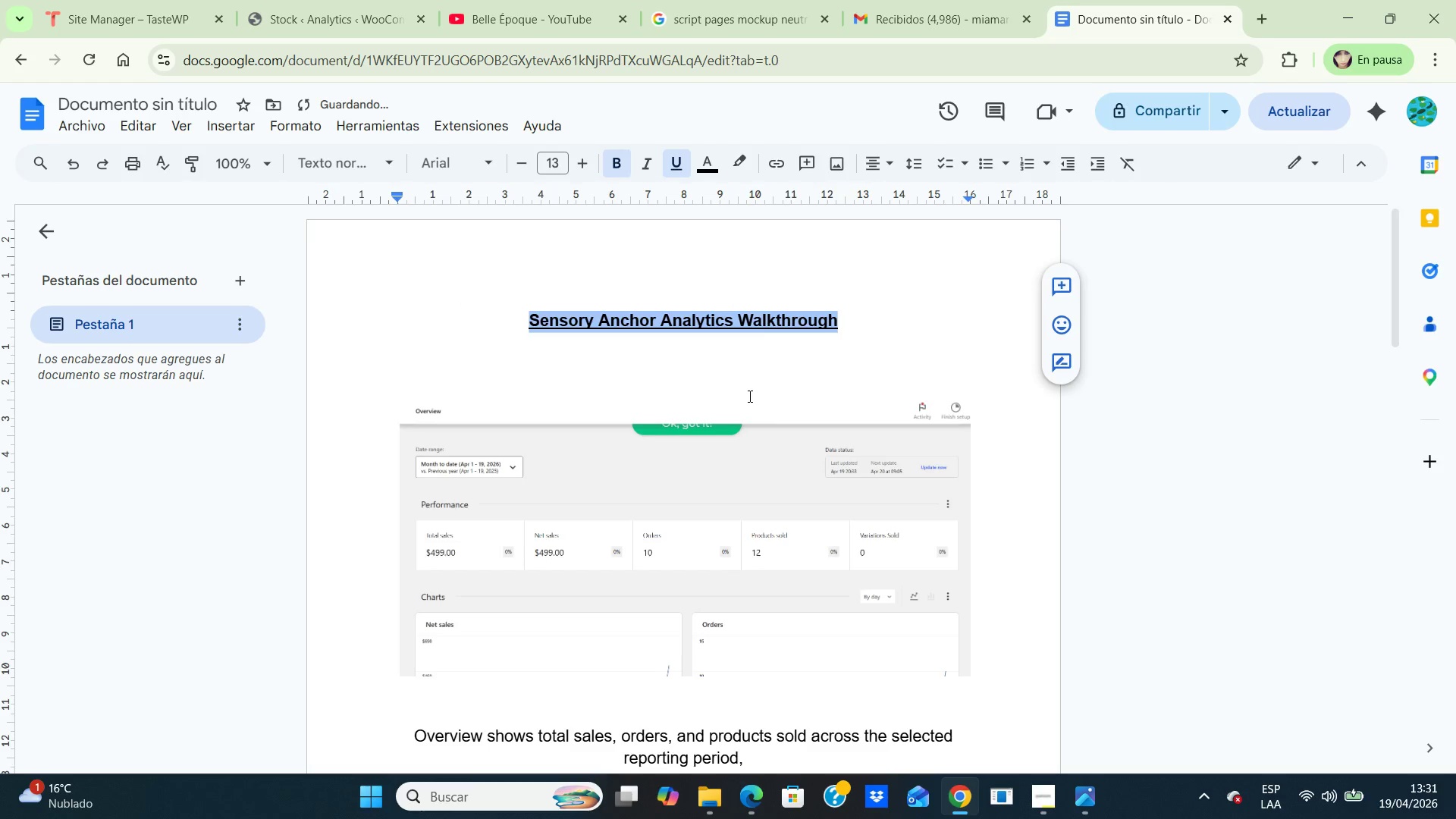 
scroll: coordinate [753, 396], scroll_direction: down, amount: 2.0
 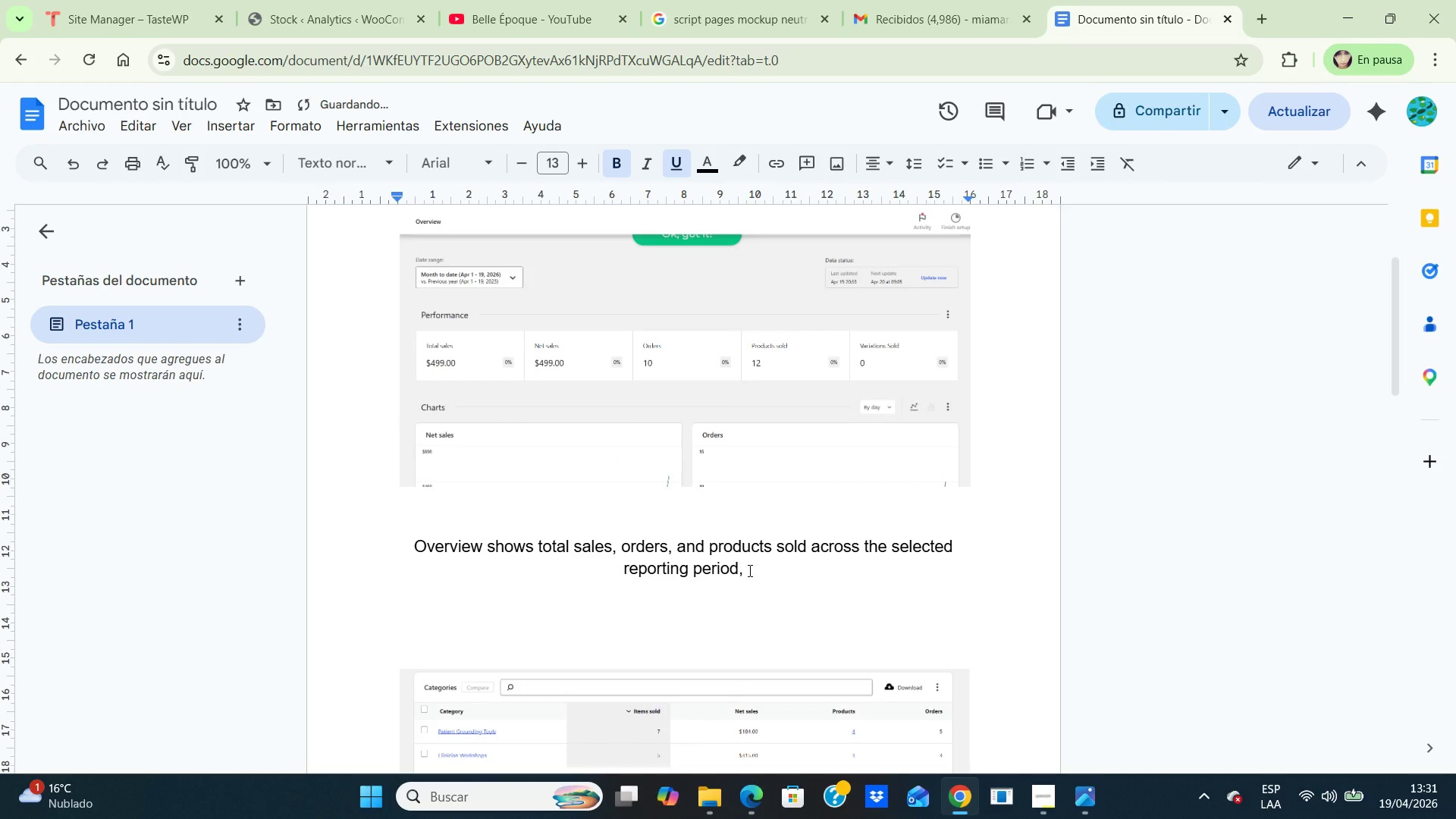 
left_click_drag(start_coordinate=[748, 570], to_coordinate=[403, 540])
 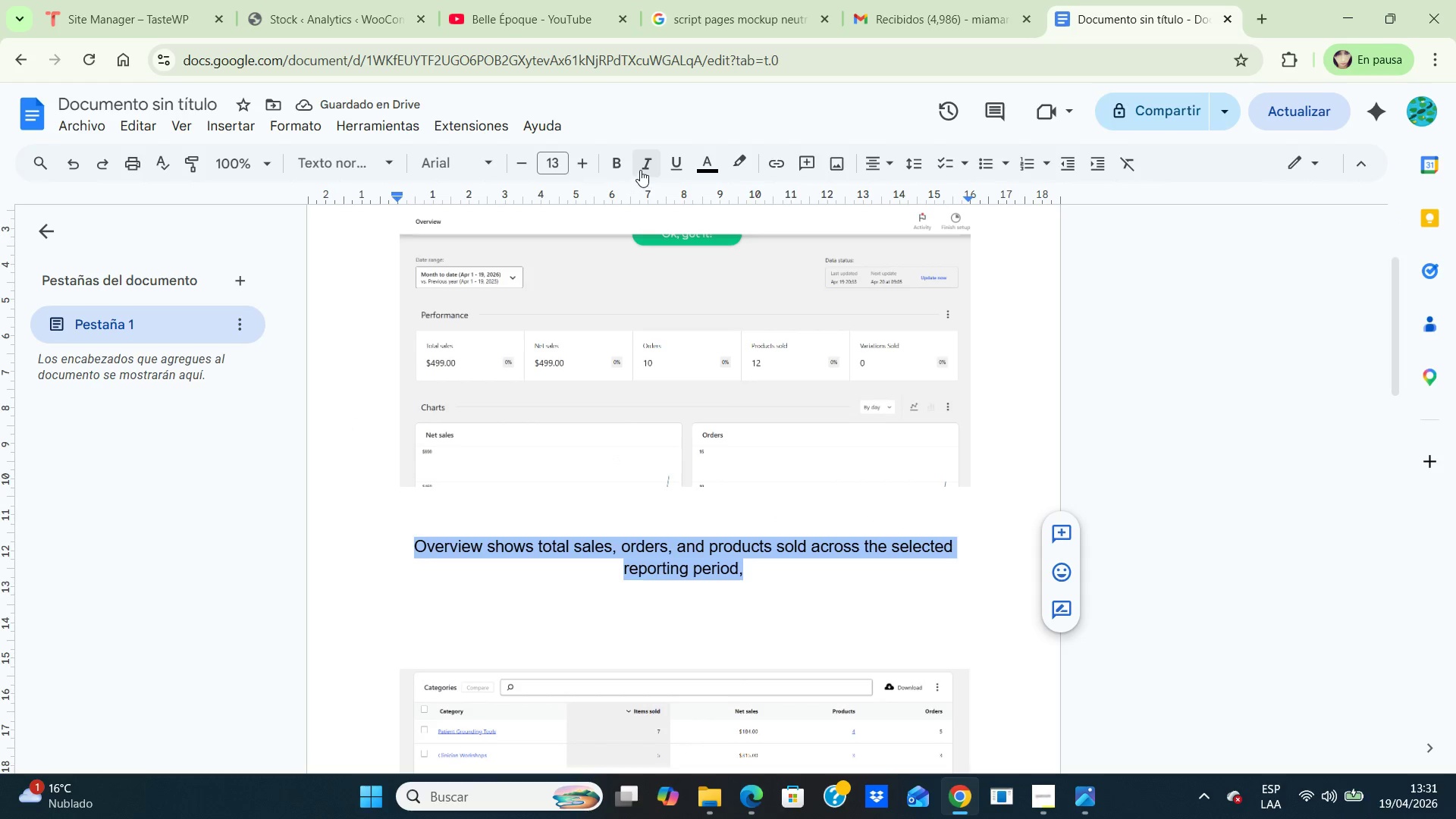 
left_click([642, 169])
 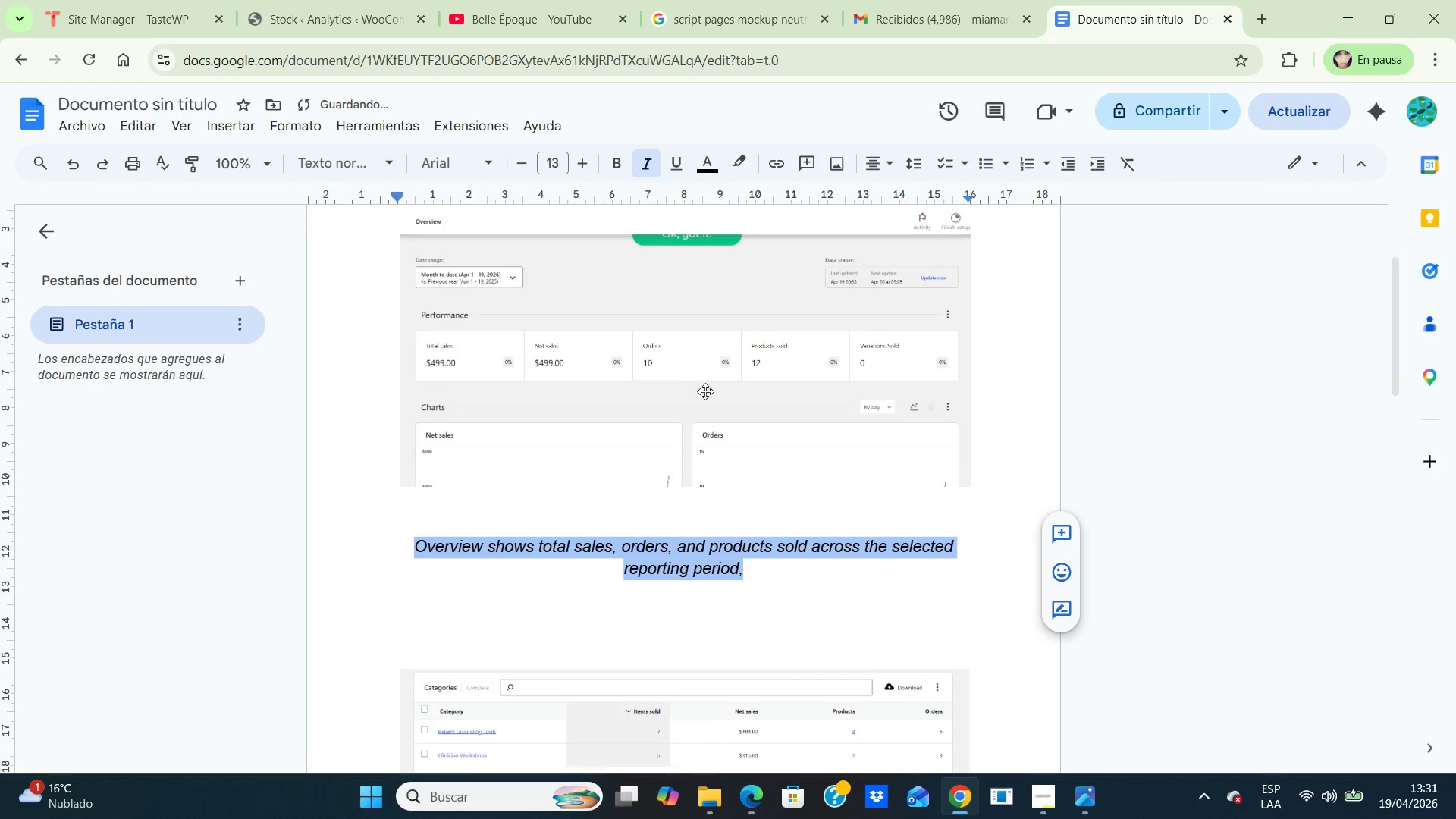 
scroll: coordinate [710, 391], scroll_direction: down, amount: 3.0
 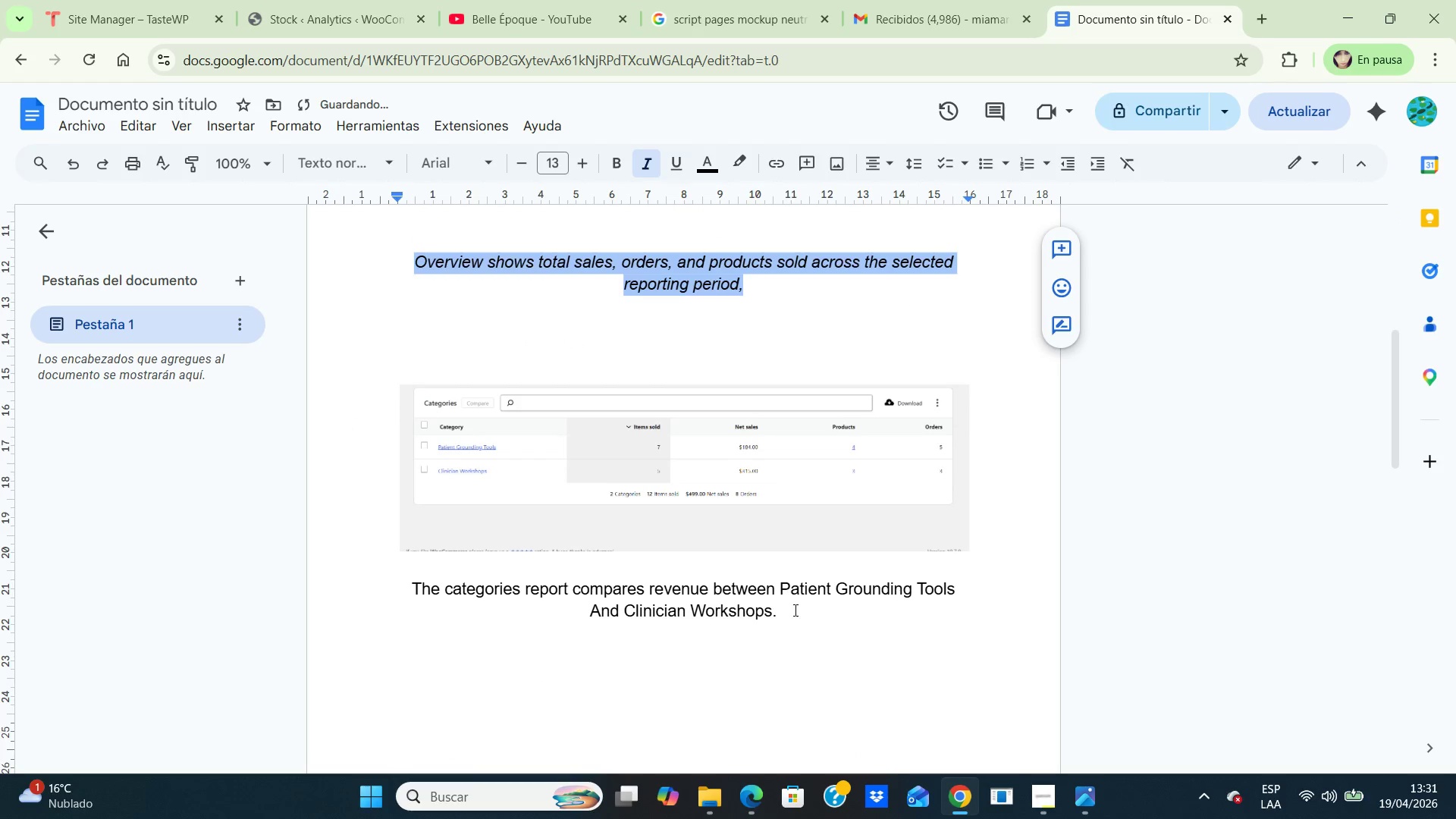 
left_click_drag(start_coordinate=[793, 610], to_coordinate=[413, 585])
 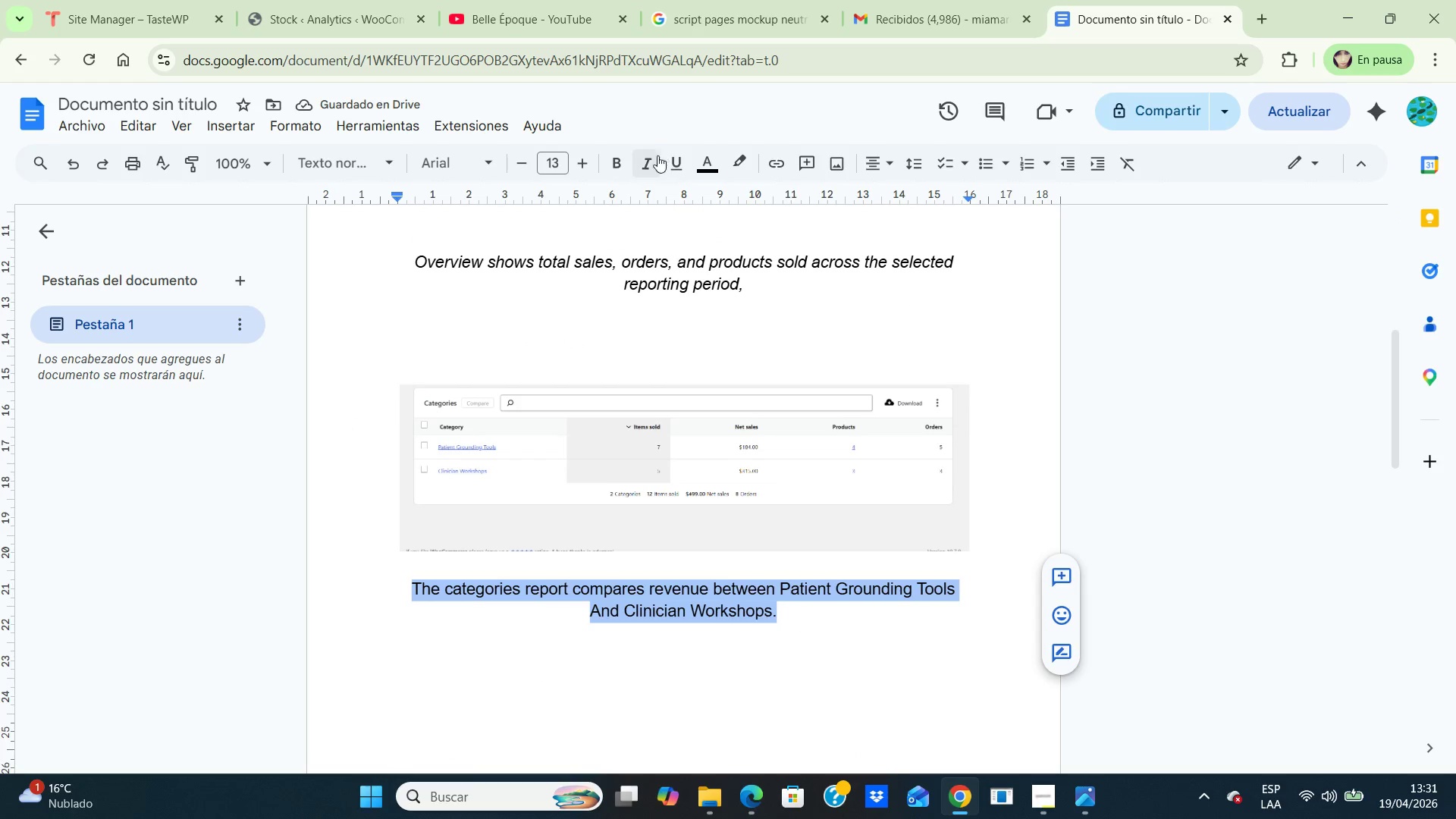 
left_click([648, 165])
 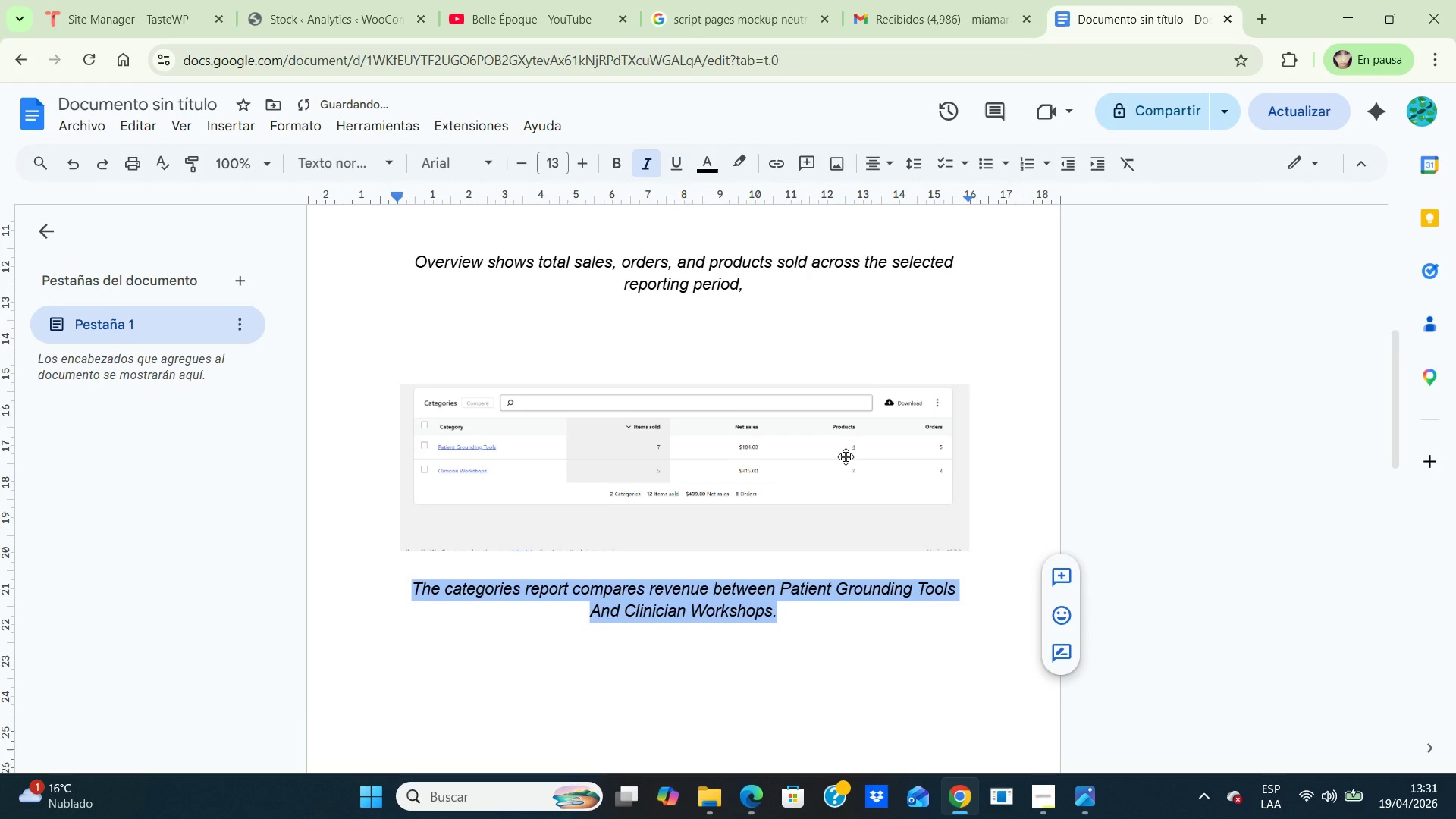 
scroll: coordinate [846, 457], scroll_direction: down, amount: 6.0
 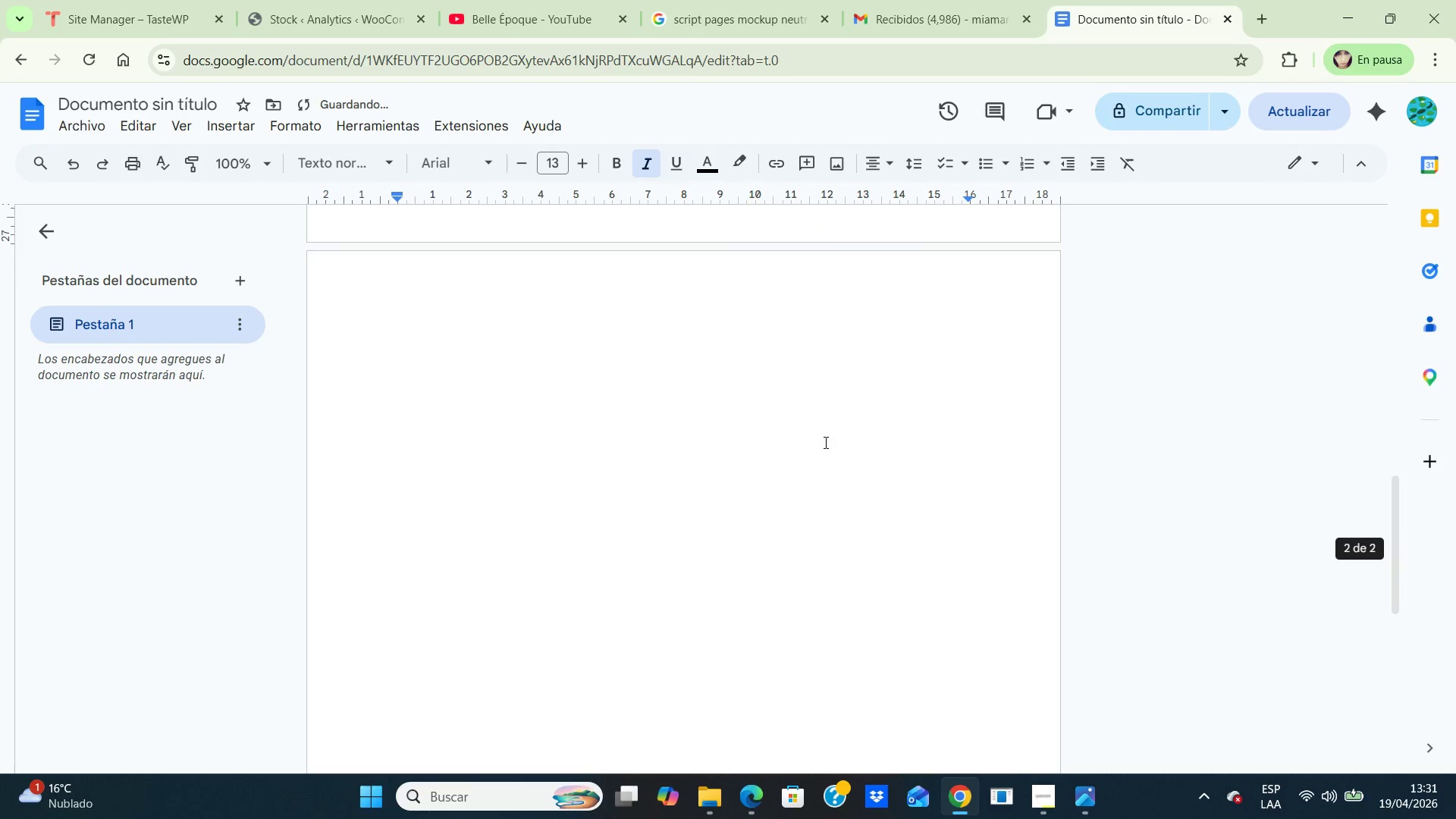 
left_click([823, 438])
 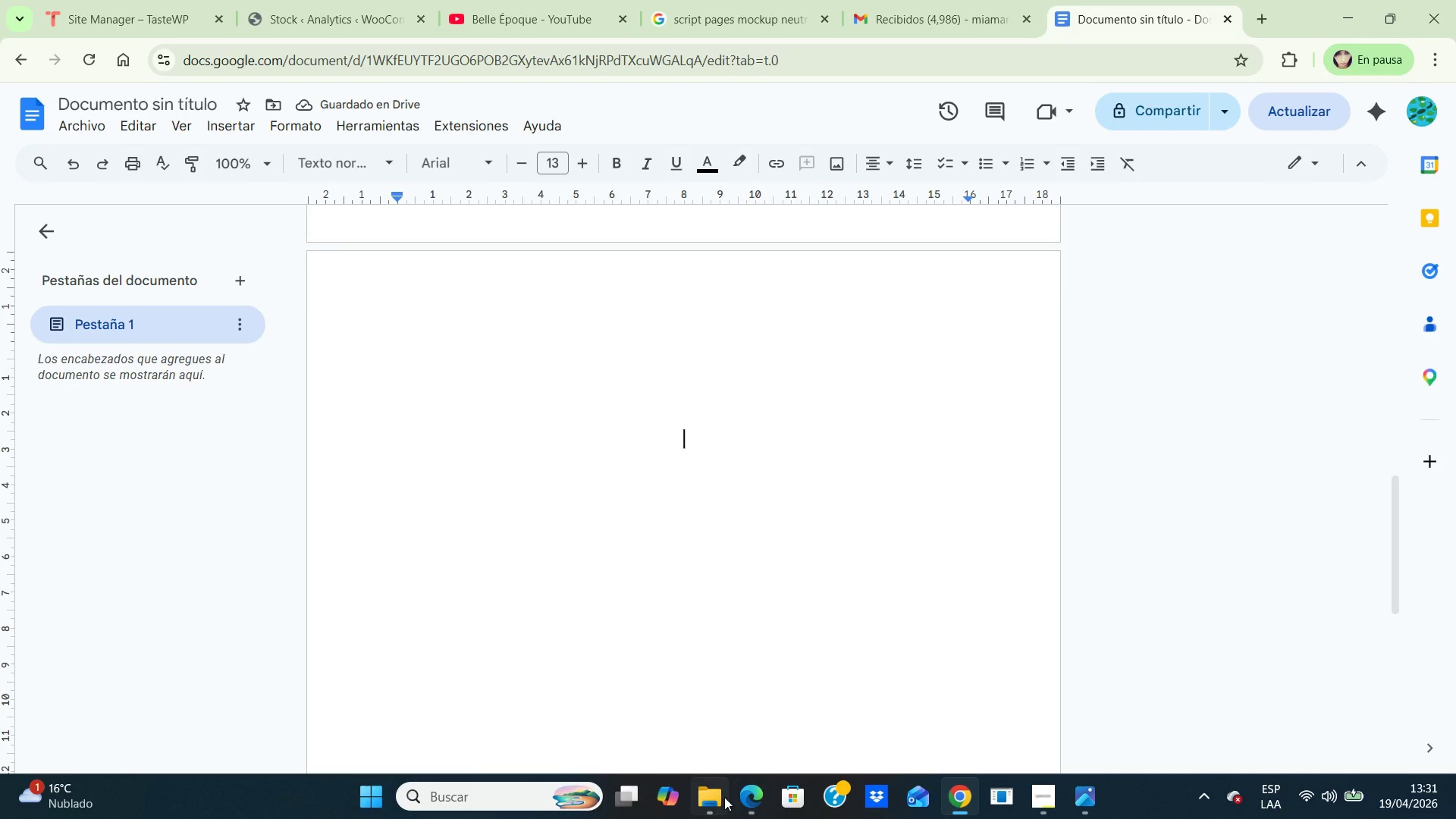 
left_click([717, 799])
 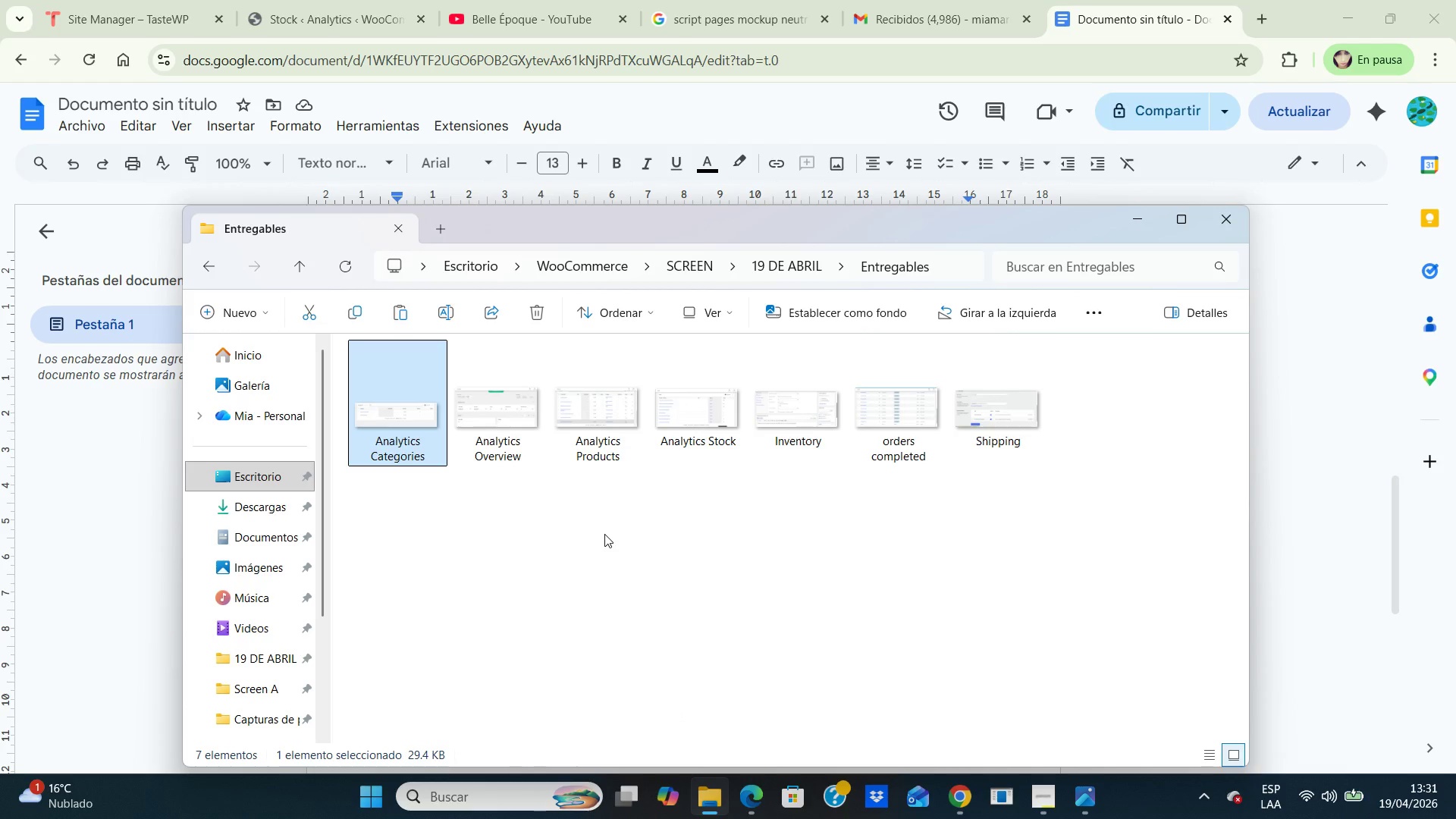 
left_click([589, 420])
 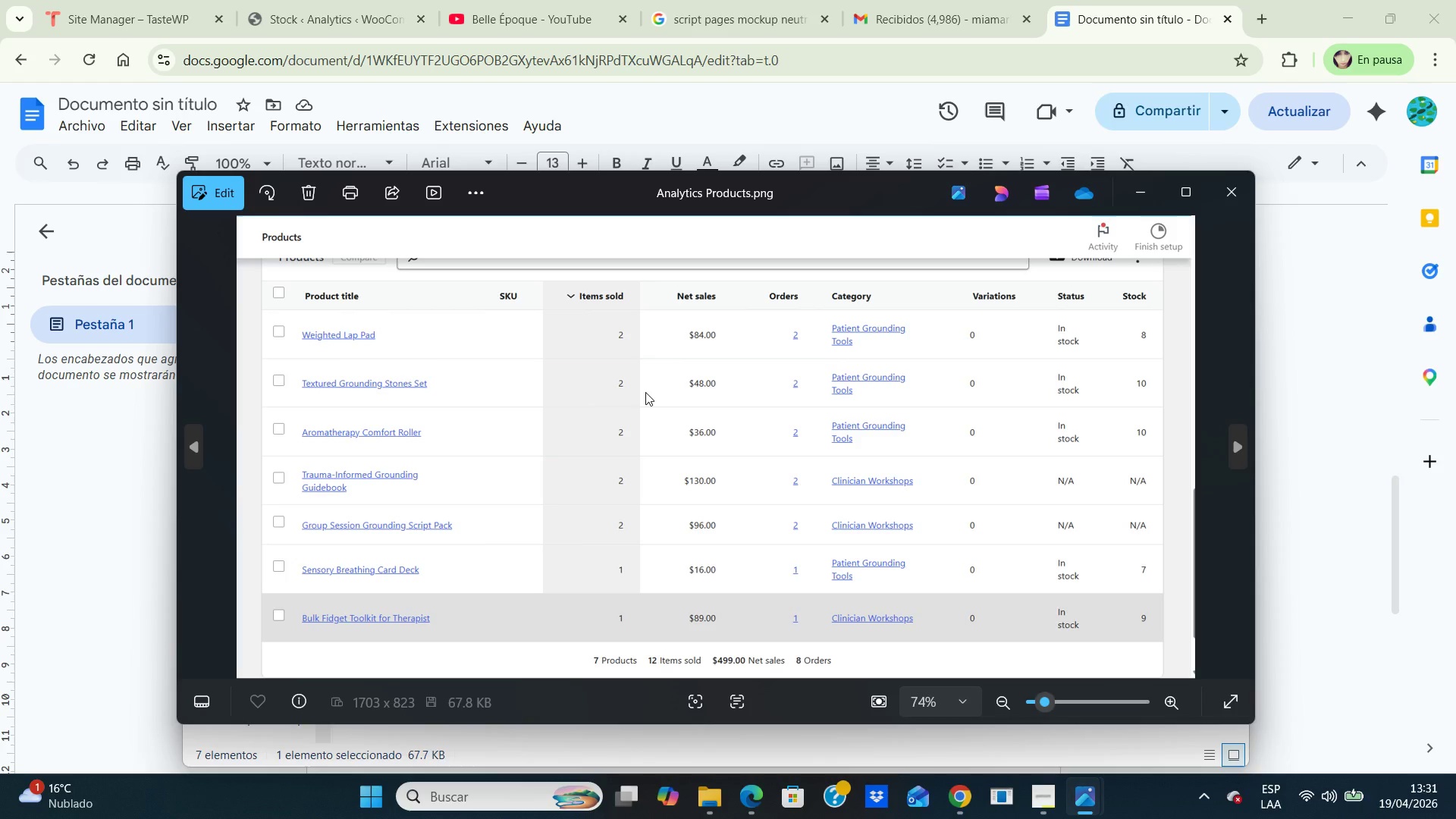 
right_click([645, 392])
 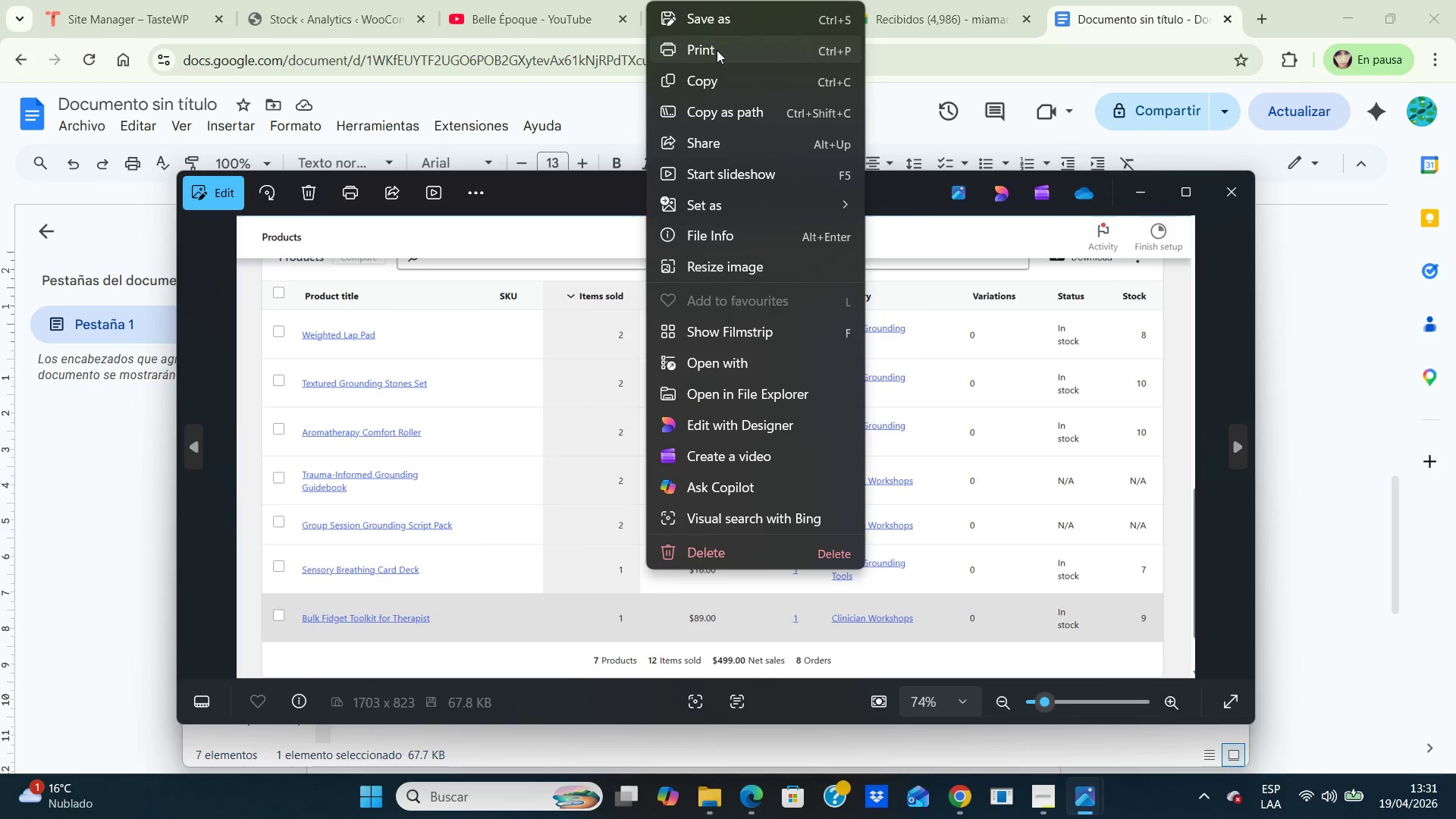 
left_click([719, 74])
 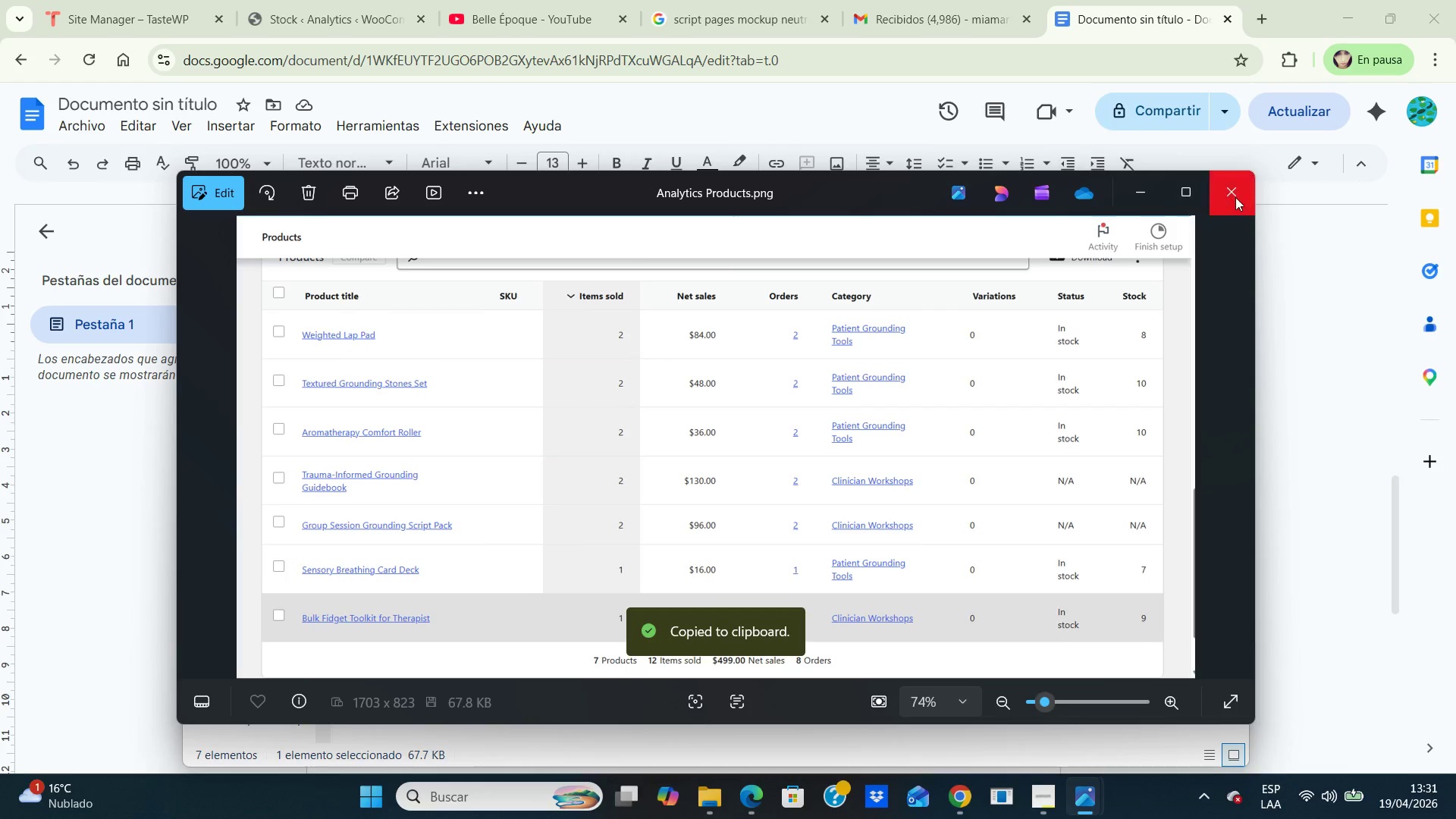 
left_click([1235, 197])
 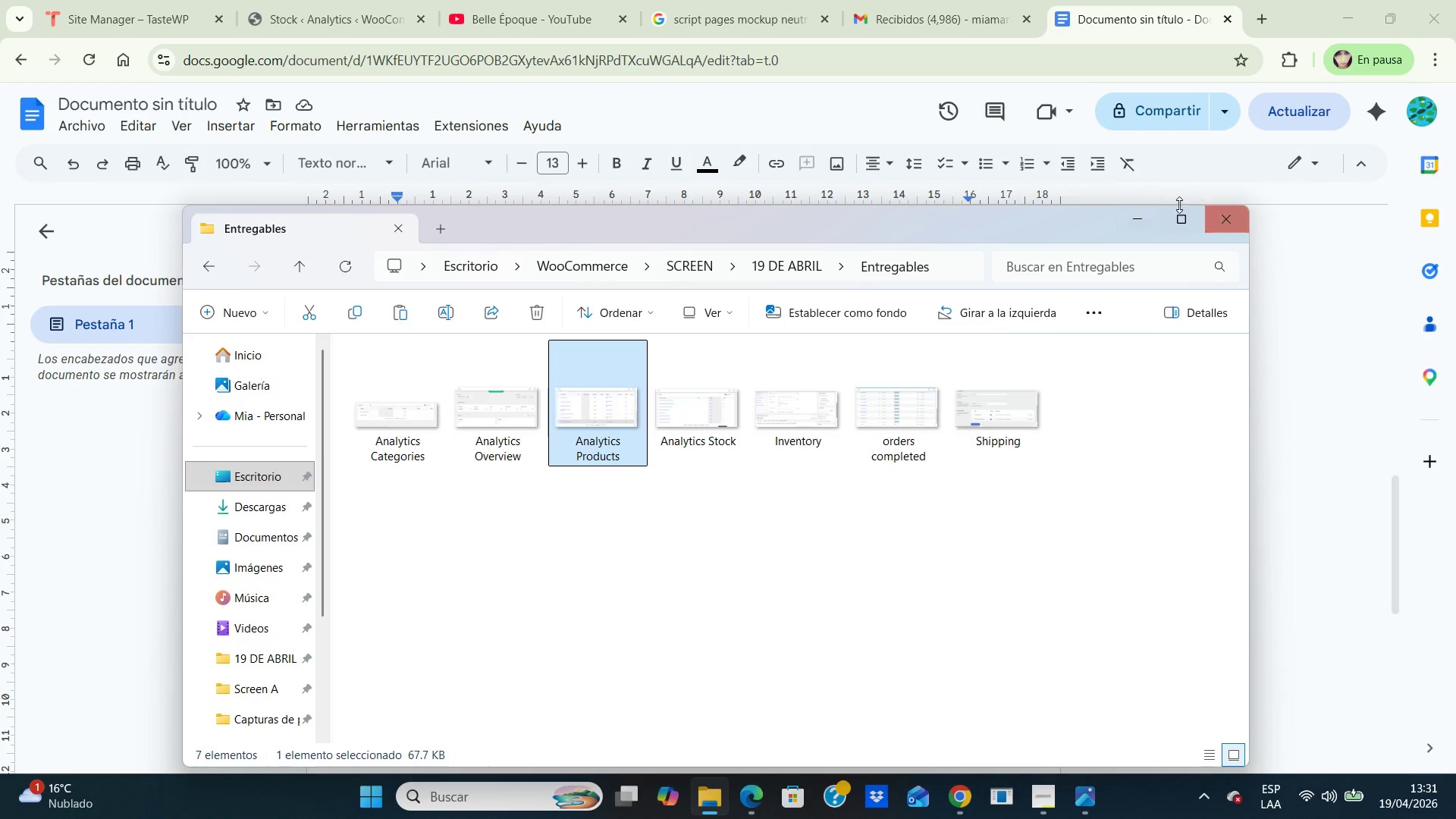 
left_click([1143, 224])
 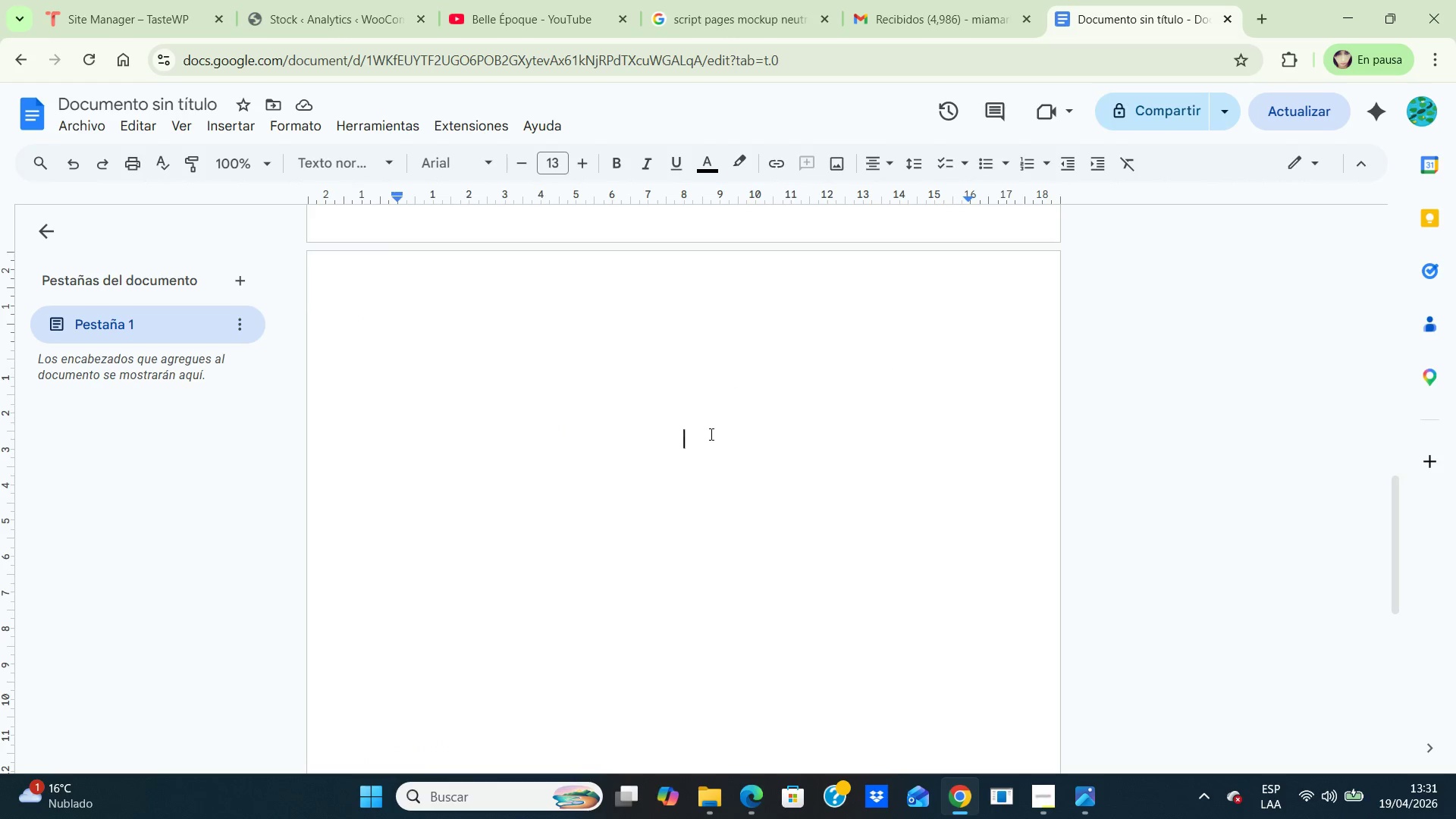 
right_click([693, 436])
 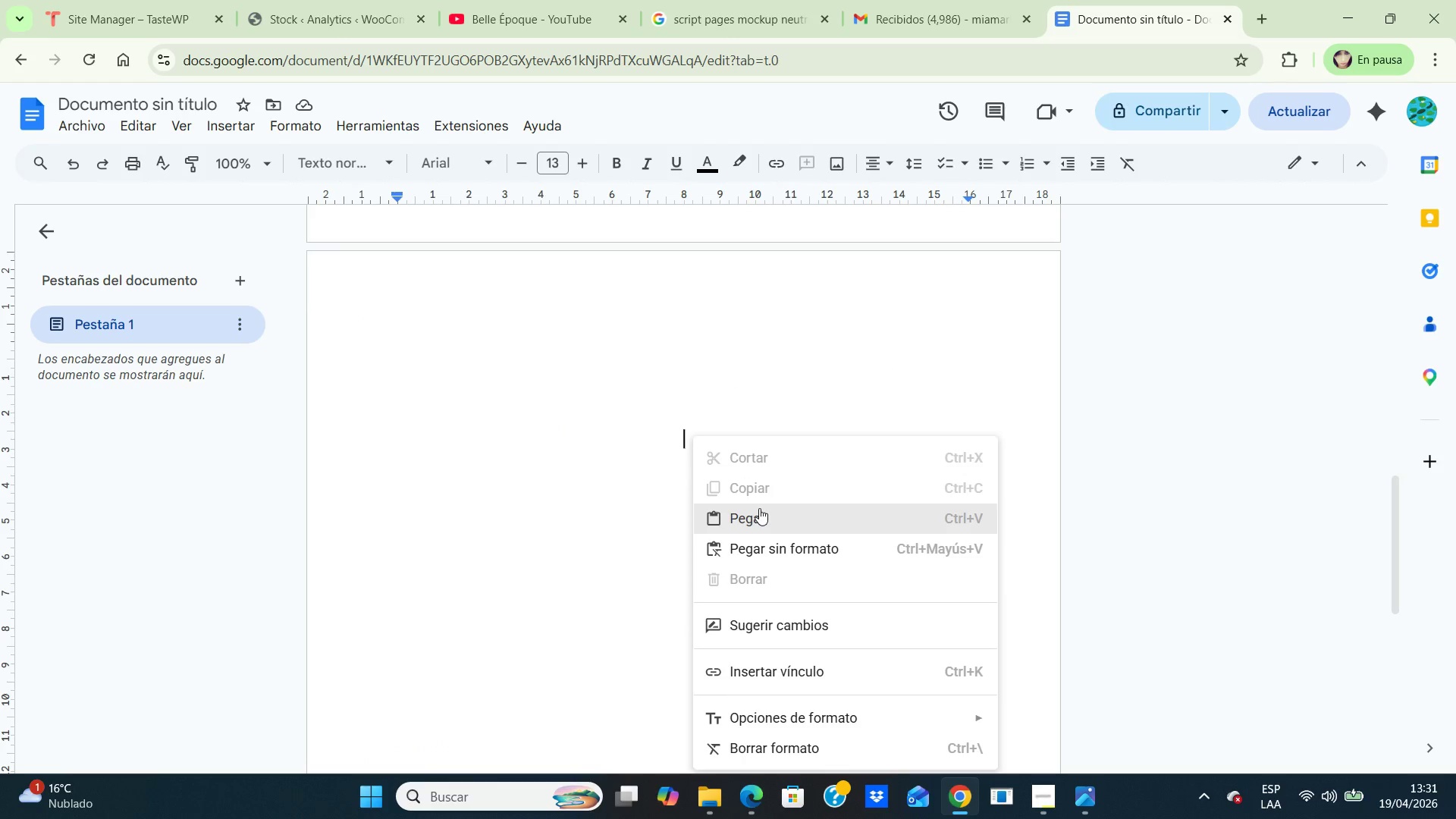 
left_click([759, 508])
 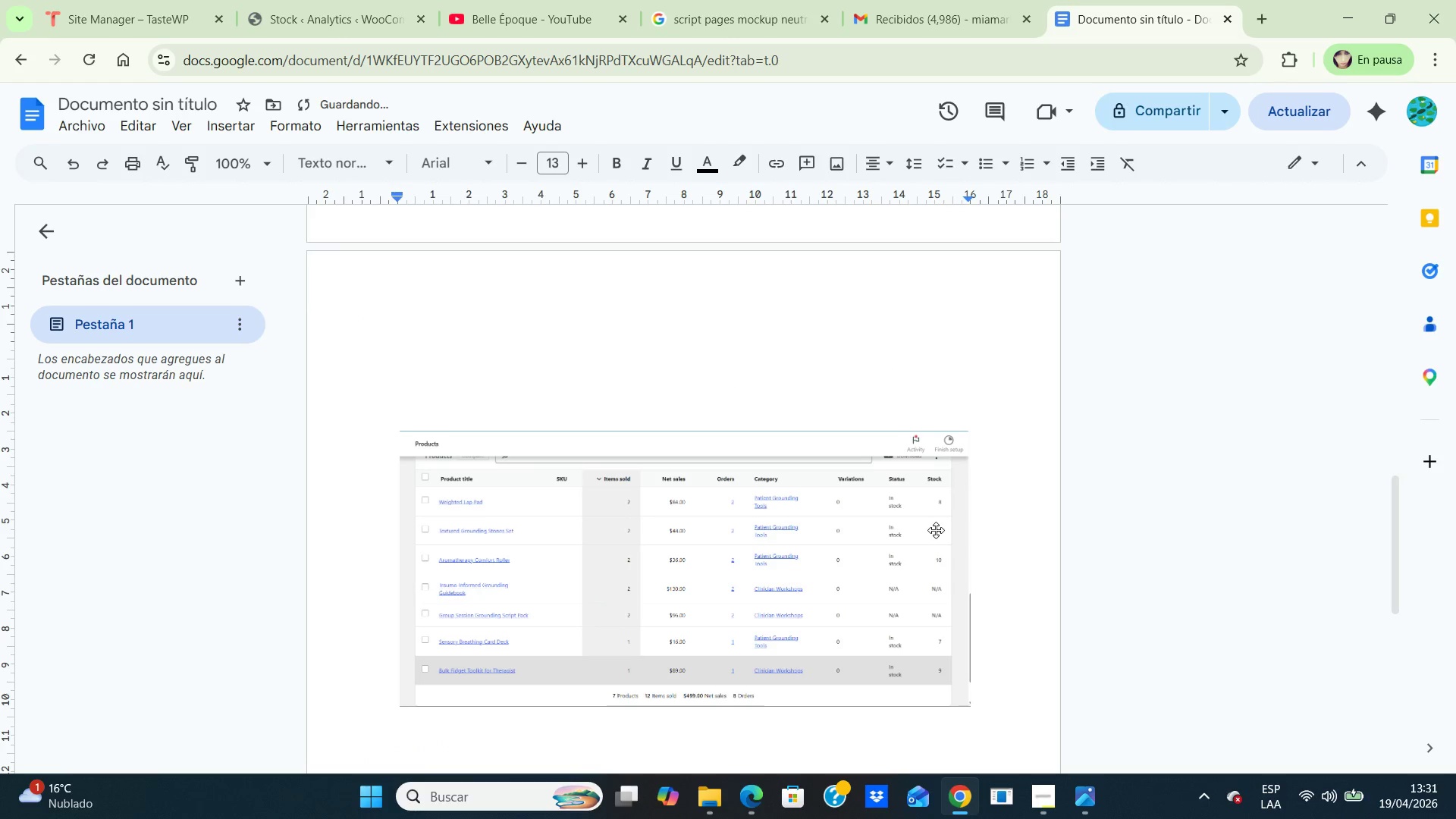 
key(Enter)
 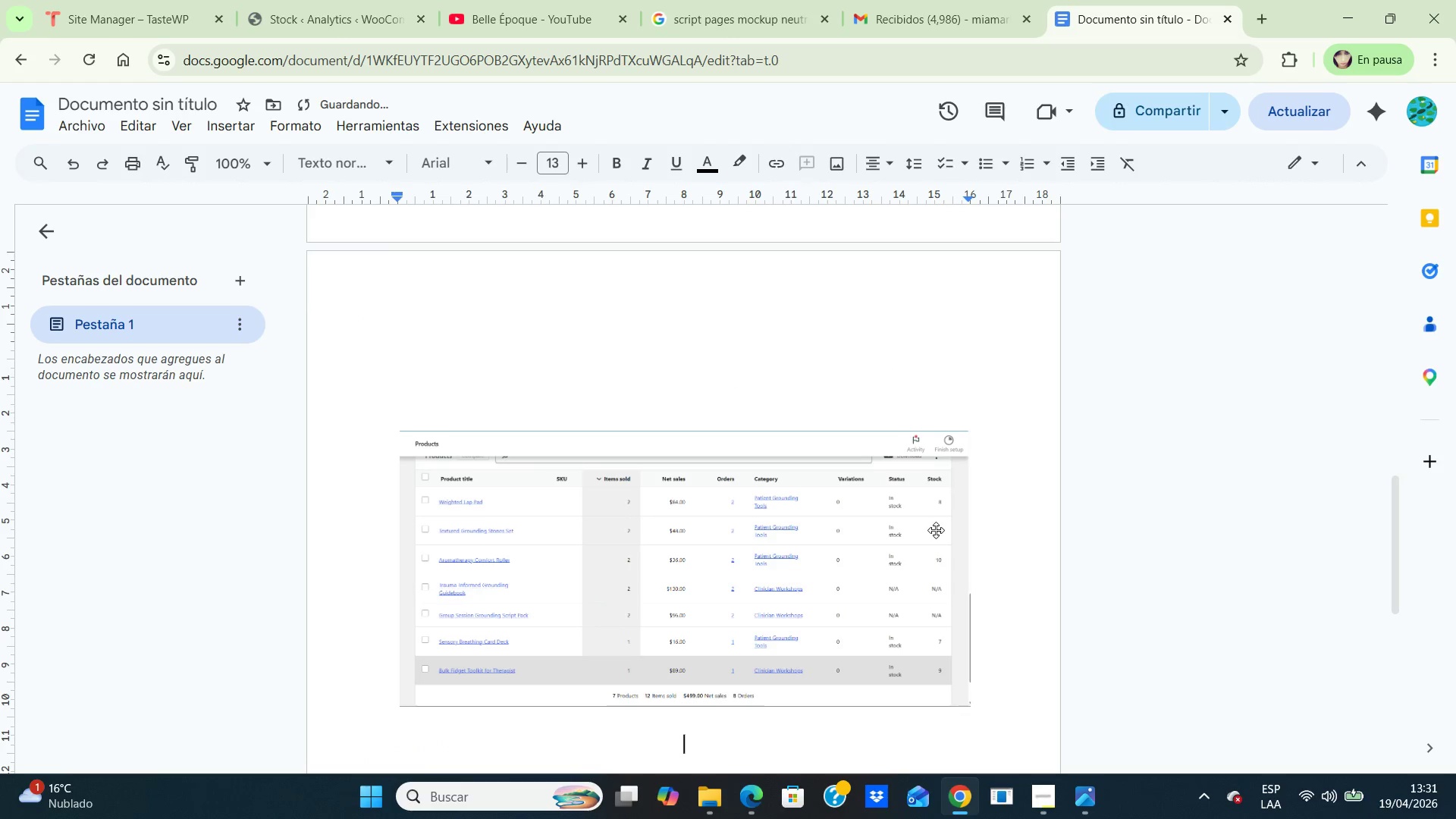 
key(Enter)
 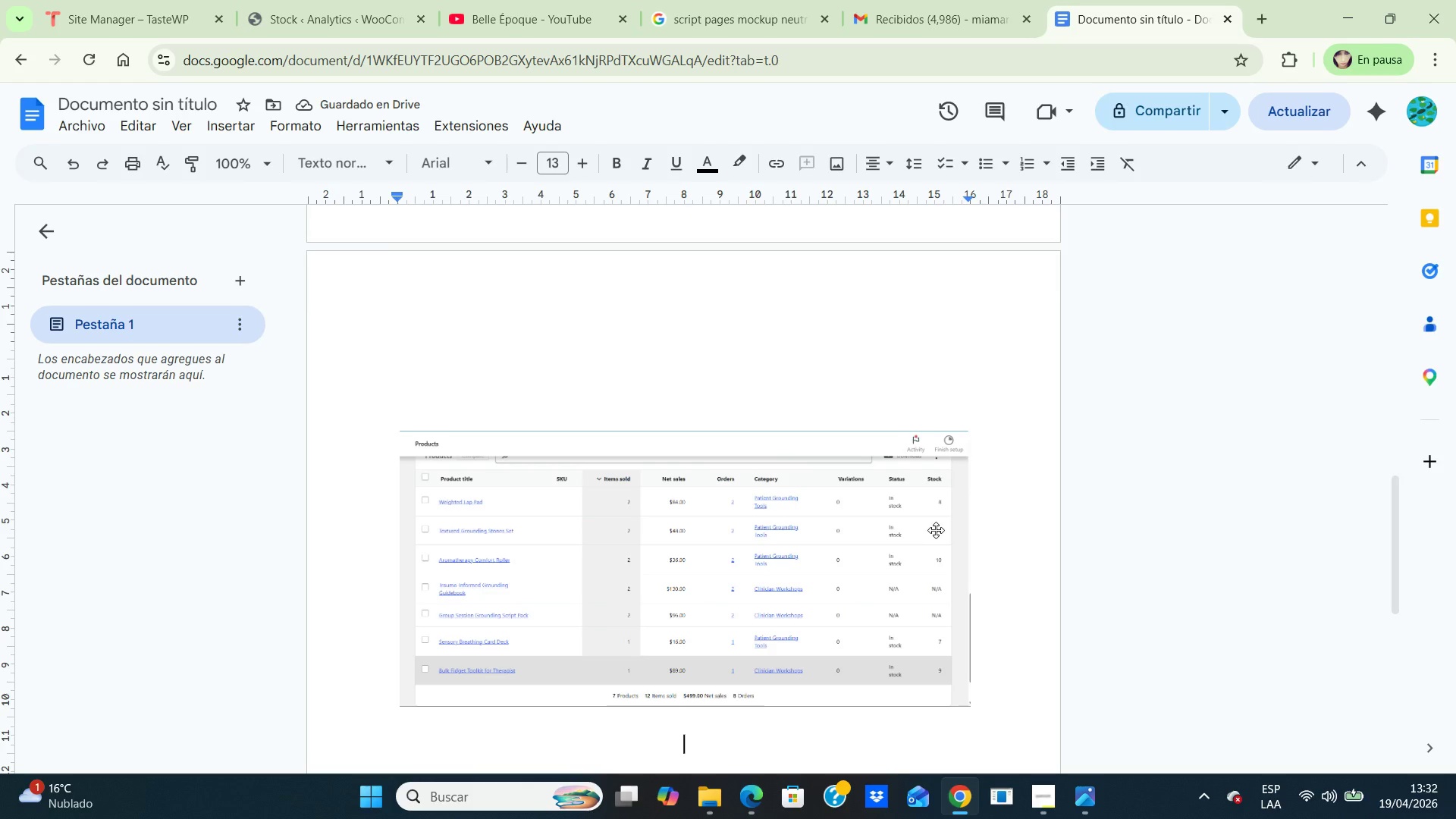 
wait(6.52)
 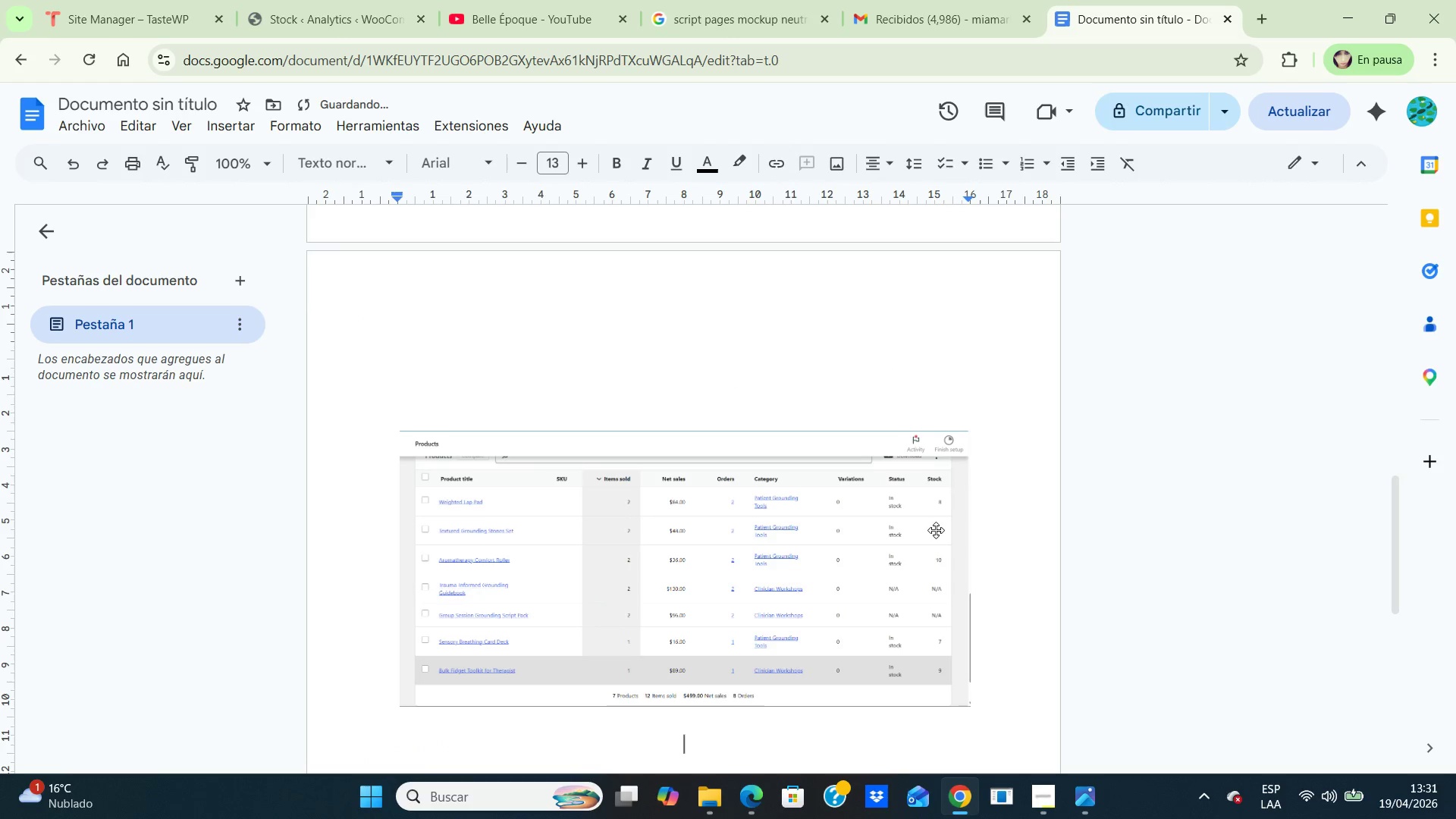 
type(The Products report highlights best-selling items by sales volume and e)
key(Backspace)
type(revenue)
 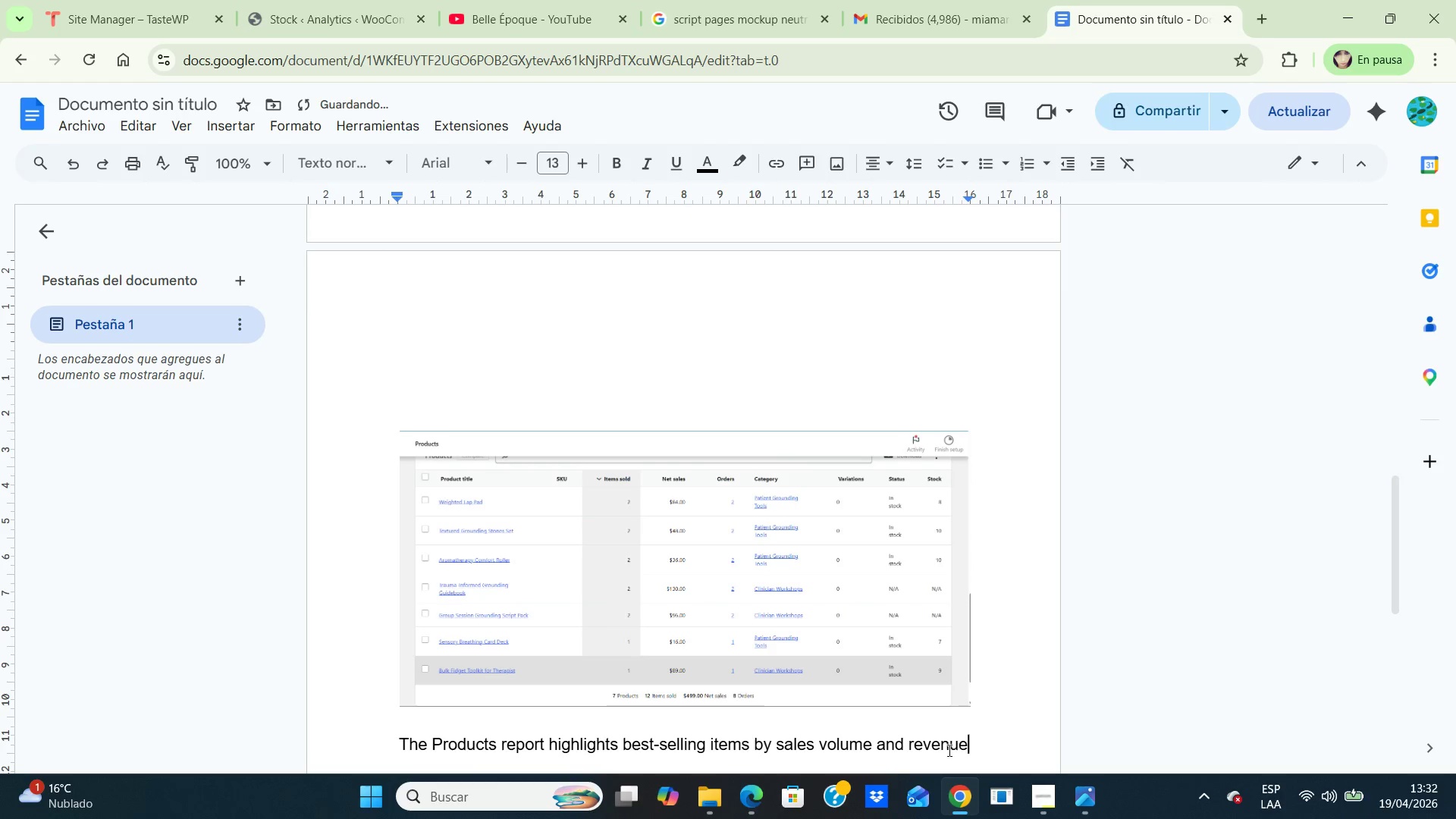 
left_click_drag(start_coordinate=[971, 744], to_coordinate=[309, 744])
 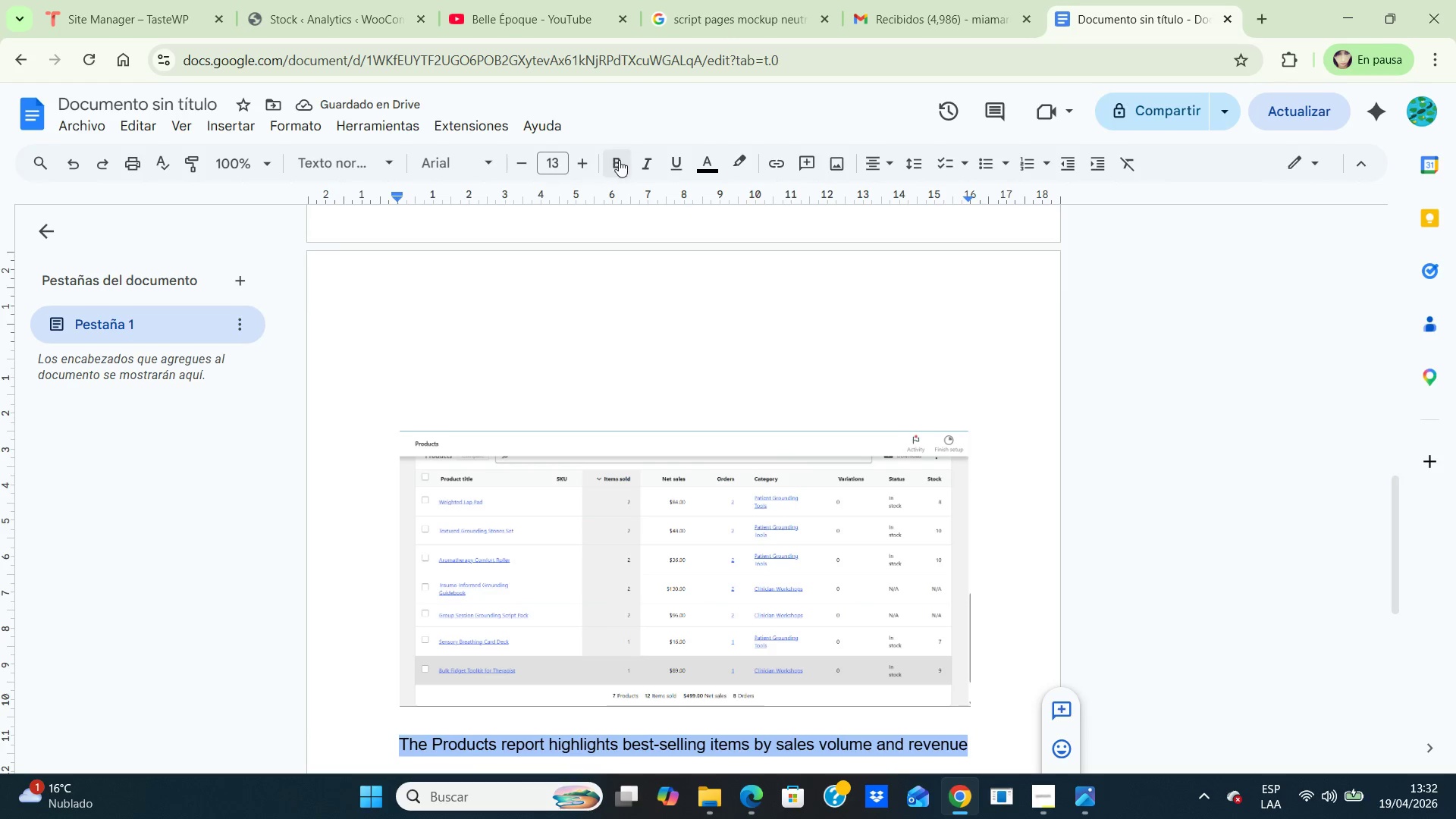 
left_click([645, 169])
 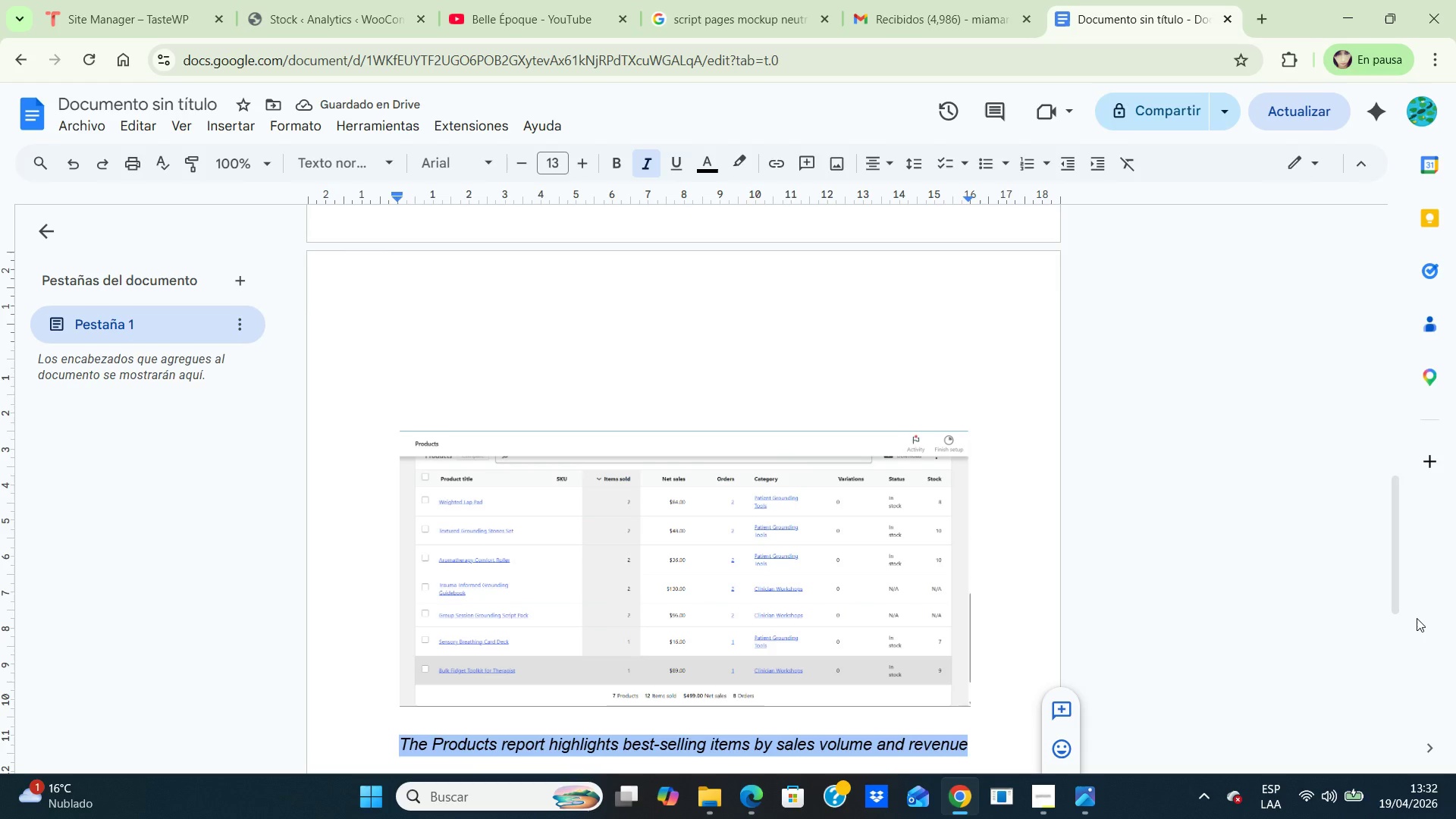 
wait(9.42)
 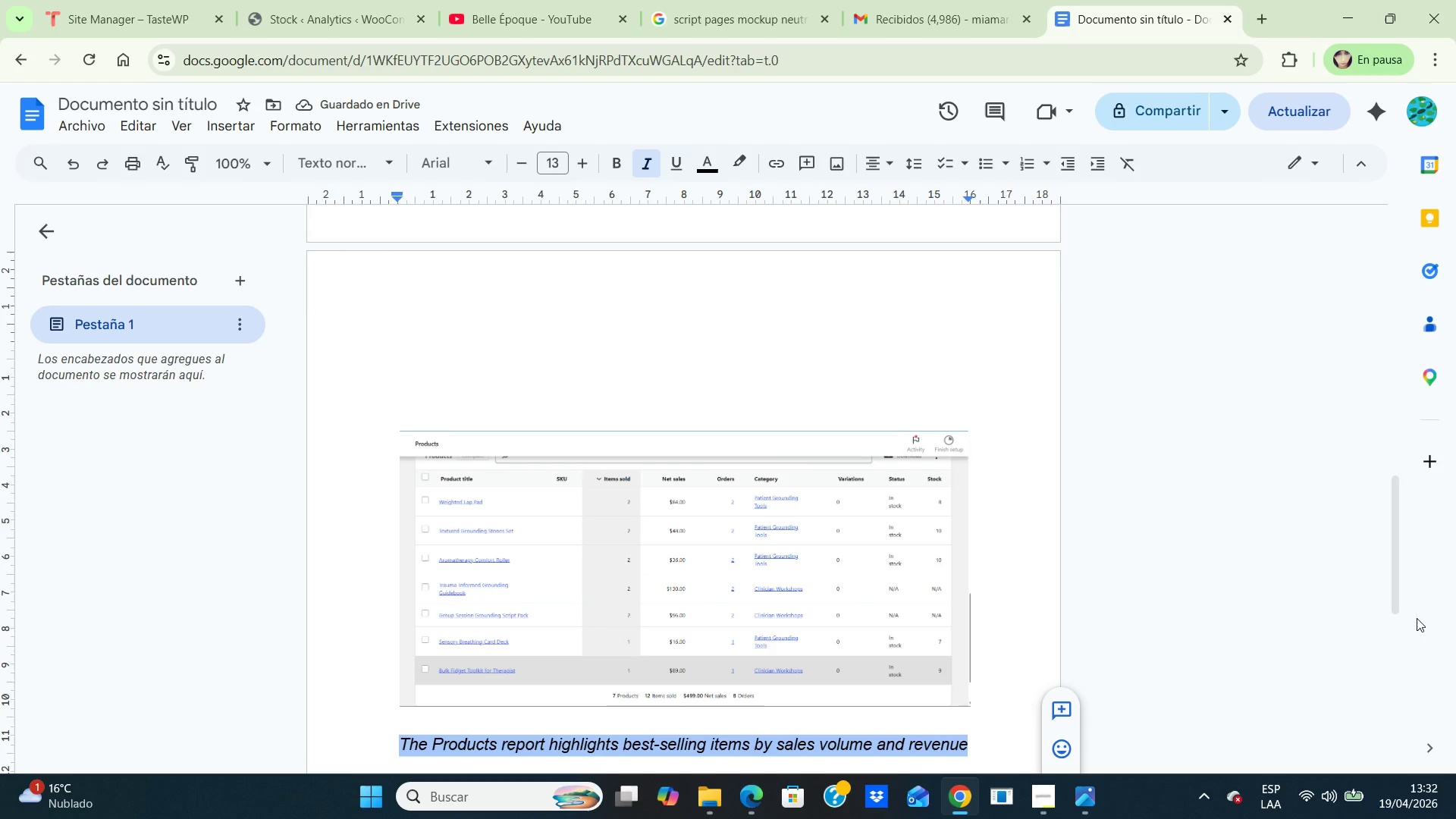 
left_click([160, 95])
 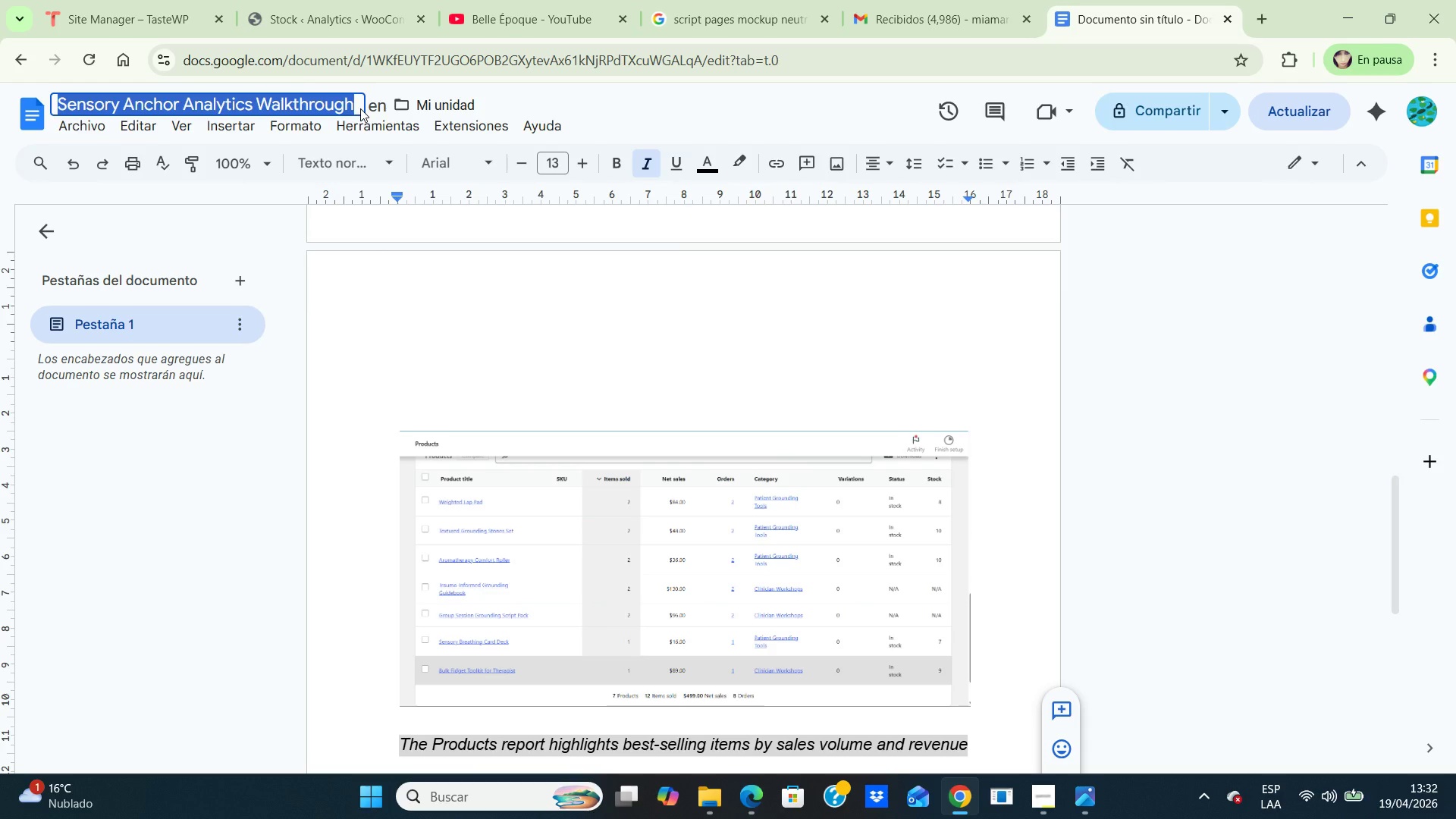 
left_click([258, 99])
 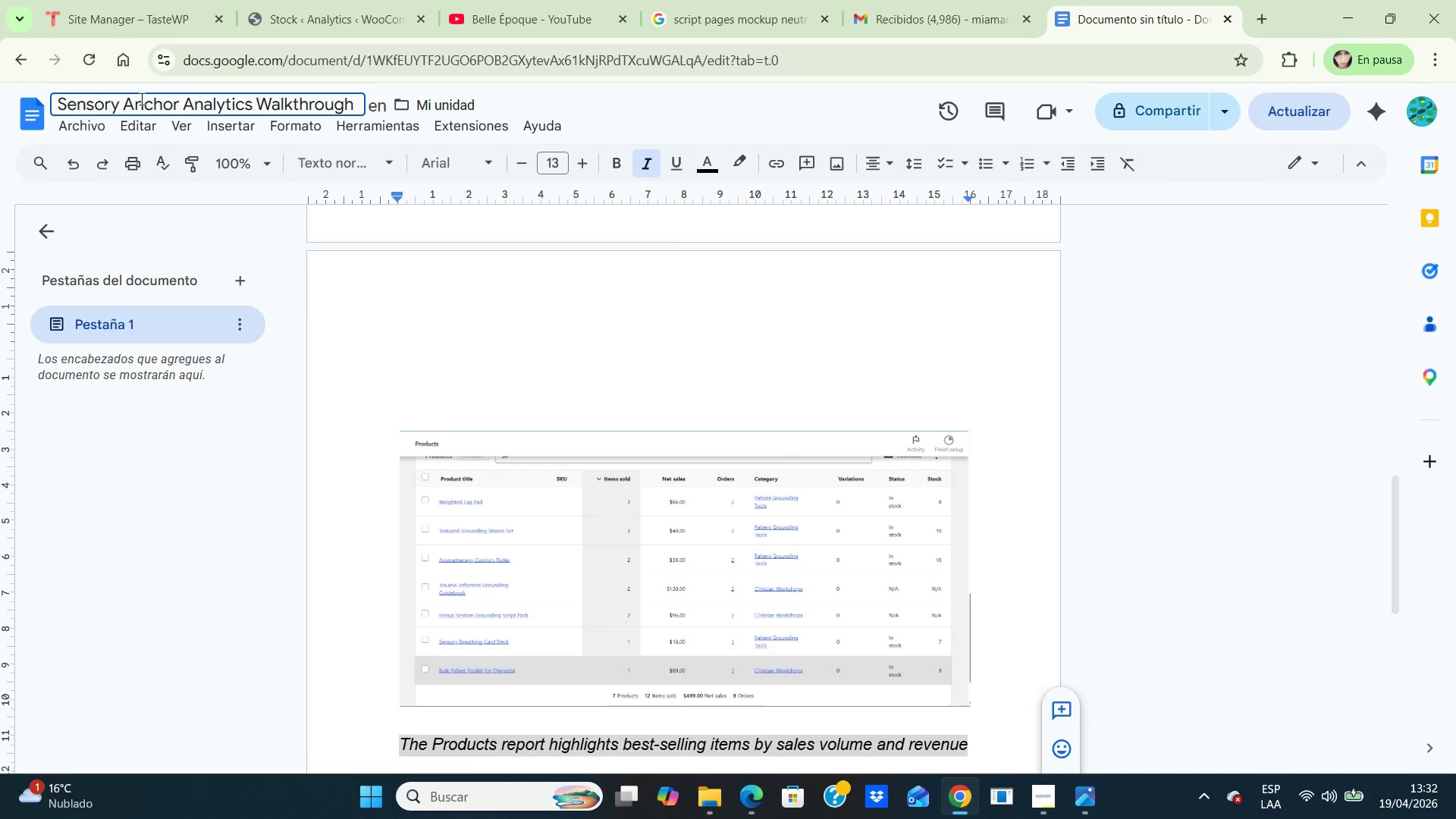 
left_click([119, 99])
 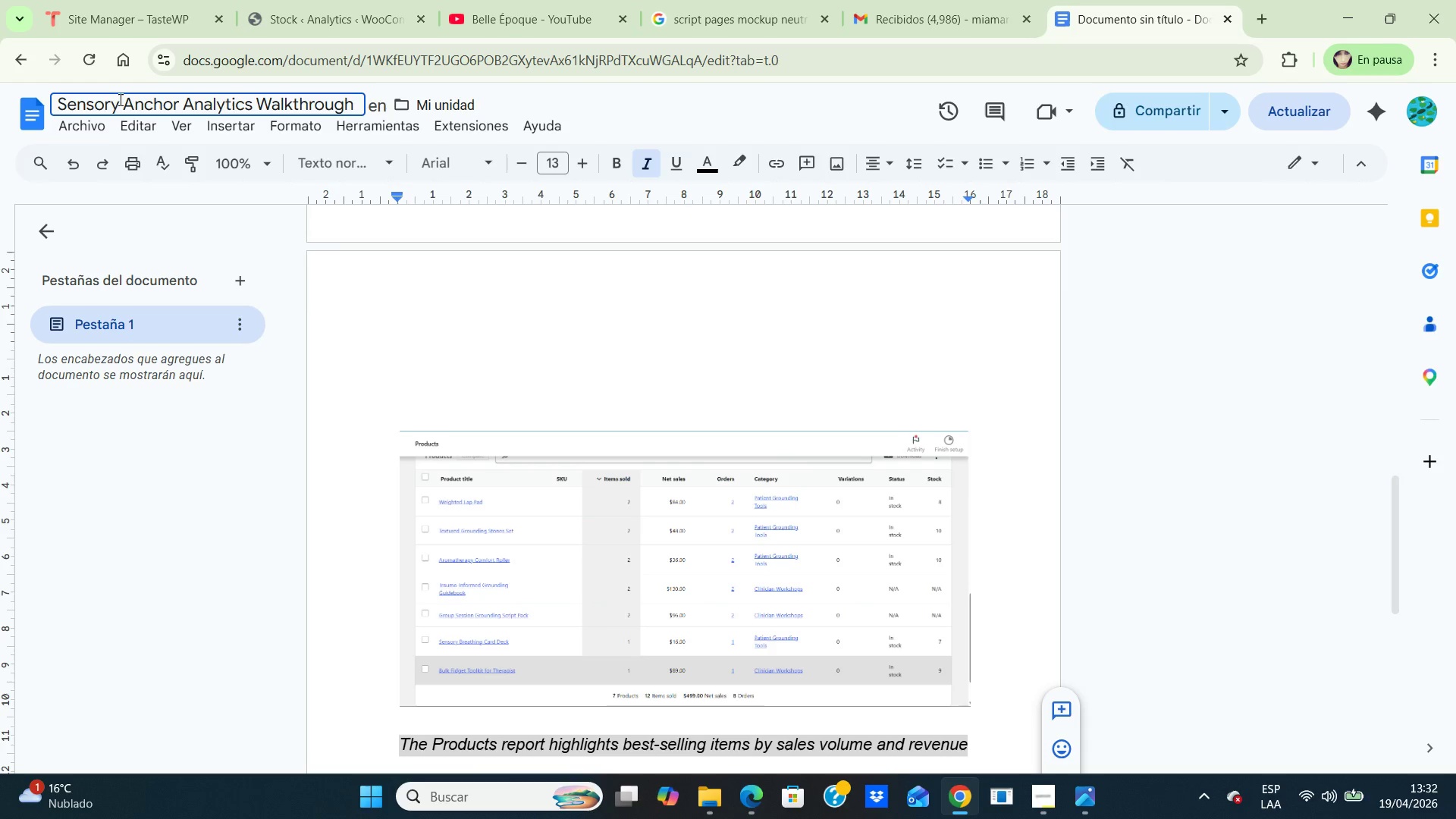 
key(NumpadSubtract)
 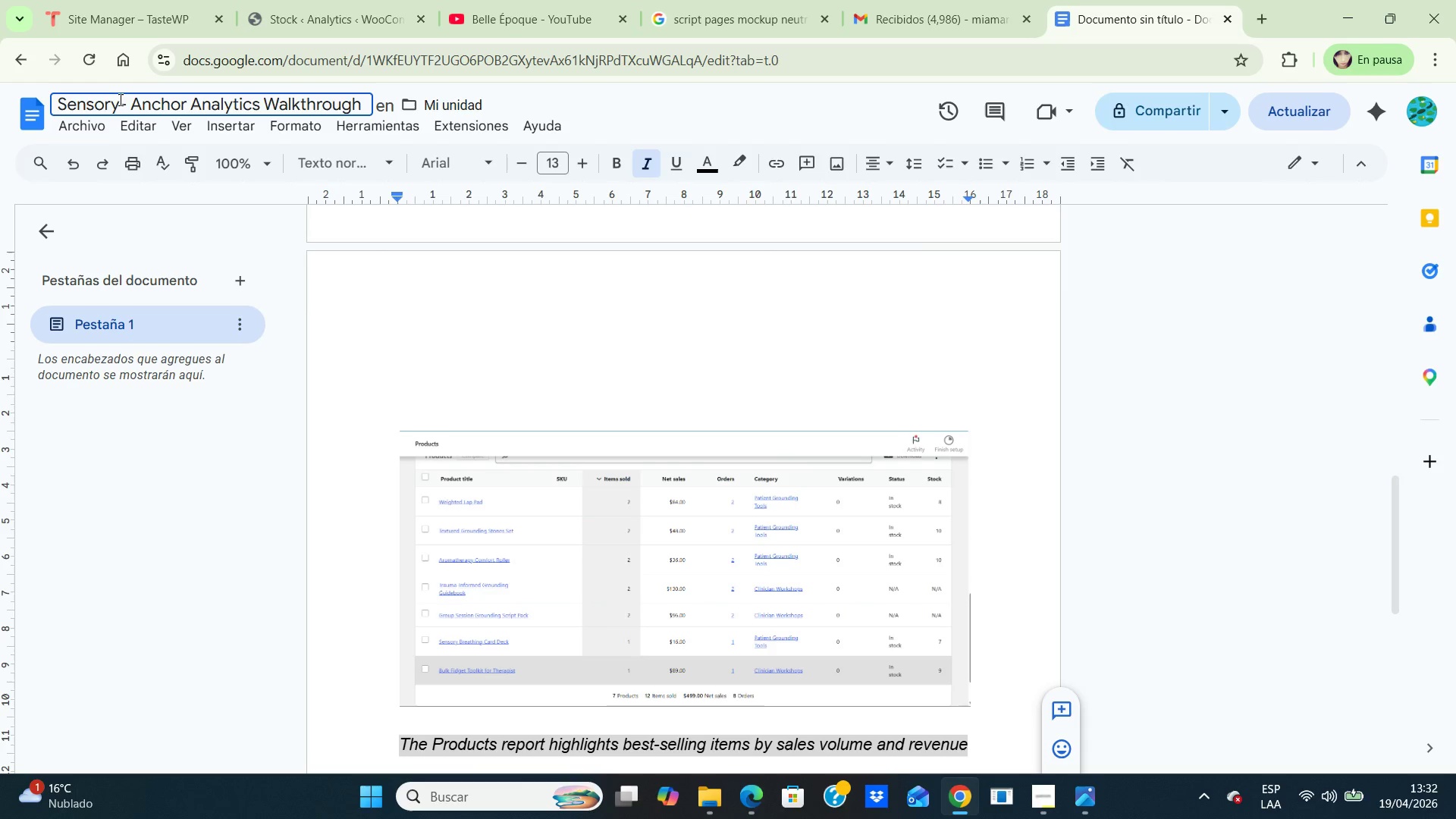 
key(ArrowRight)
 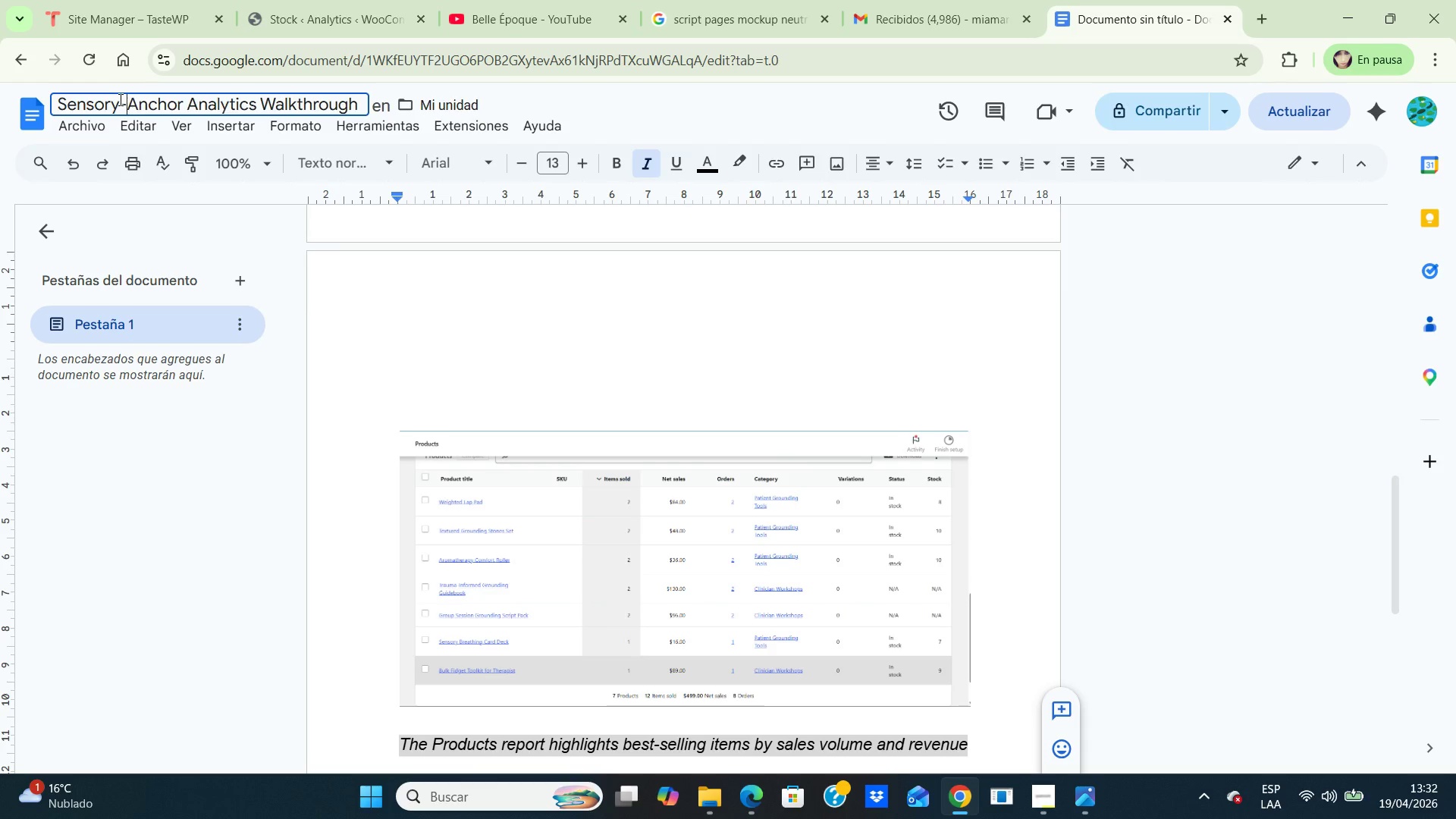 
key(Backspace)
 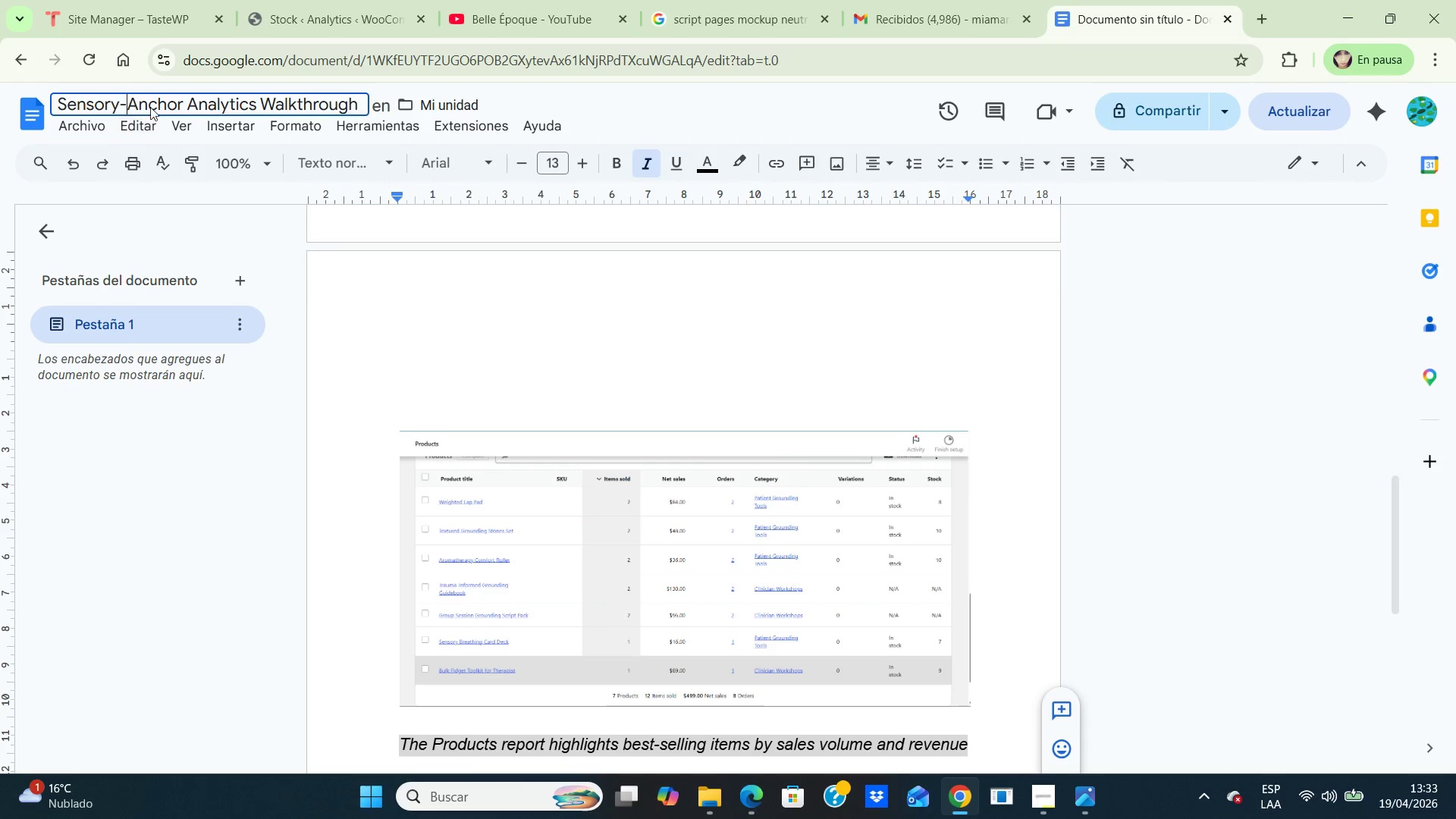 
left_click([185, 105])
 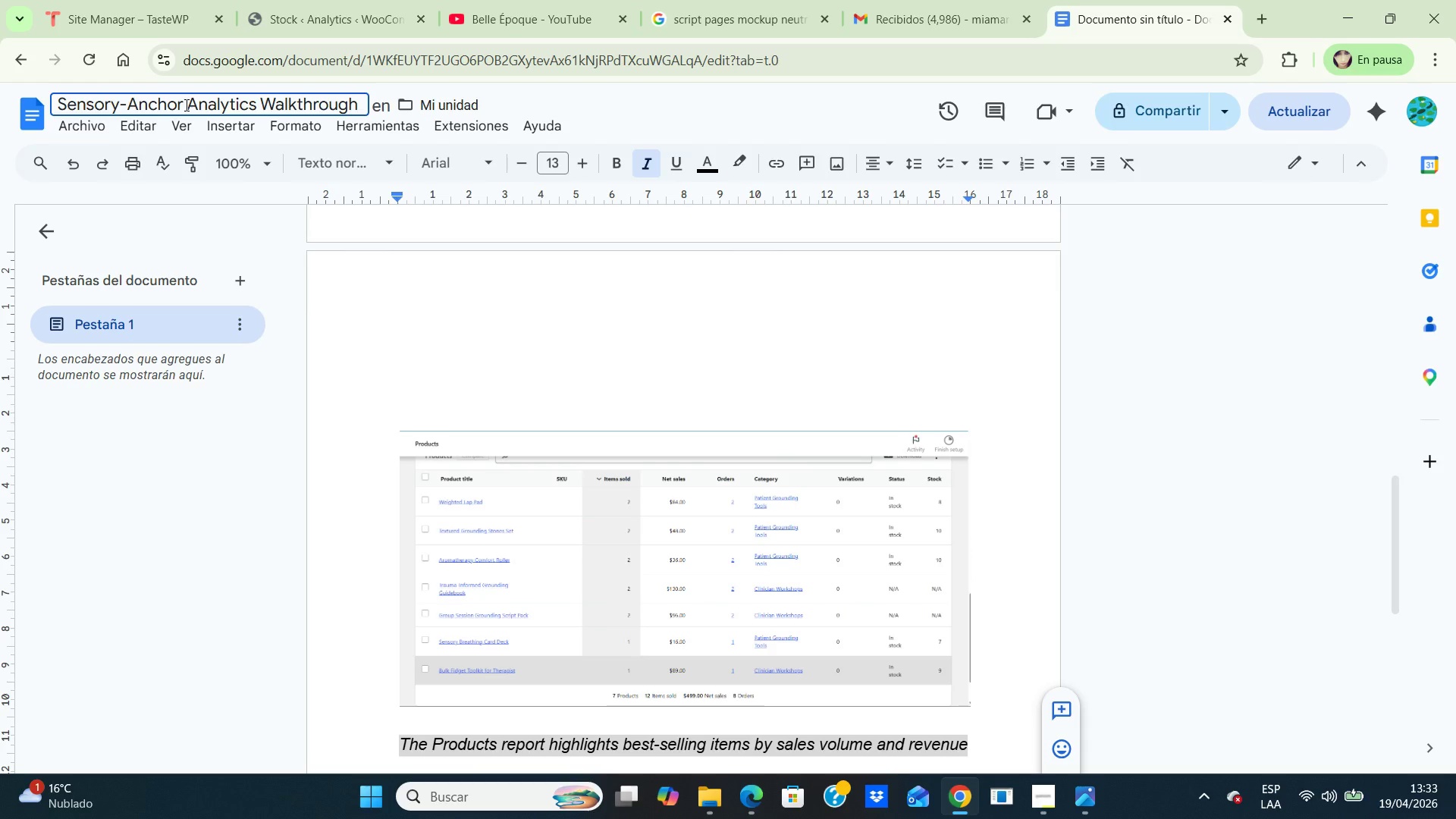 
key(ArrowRight)
 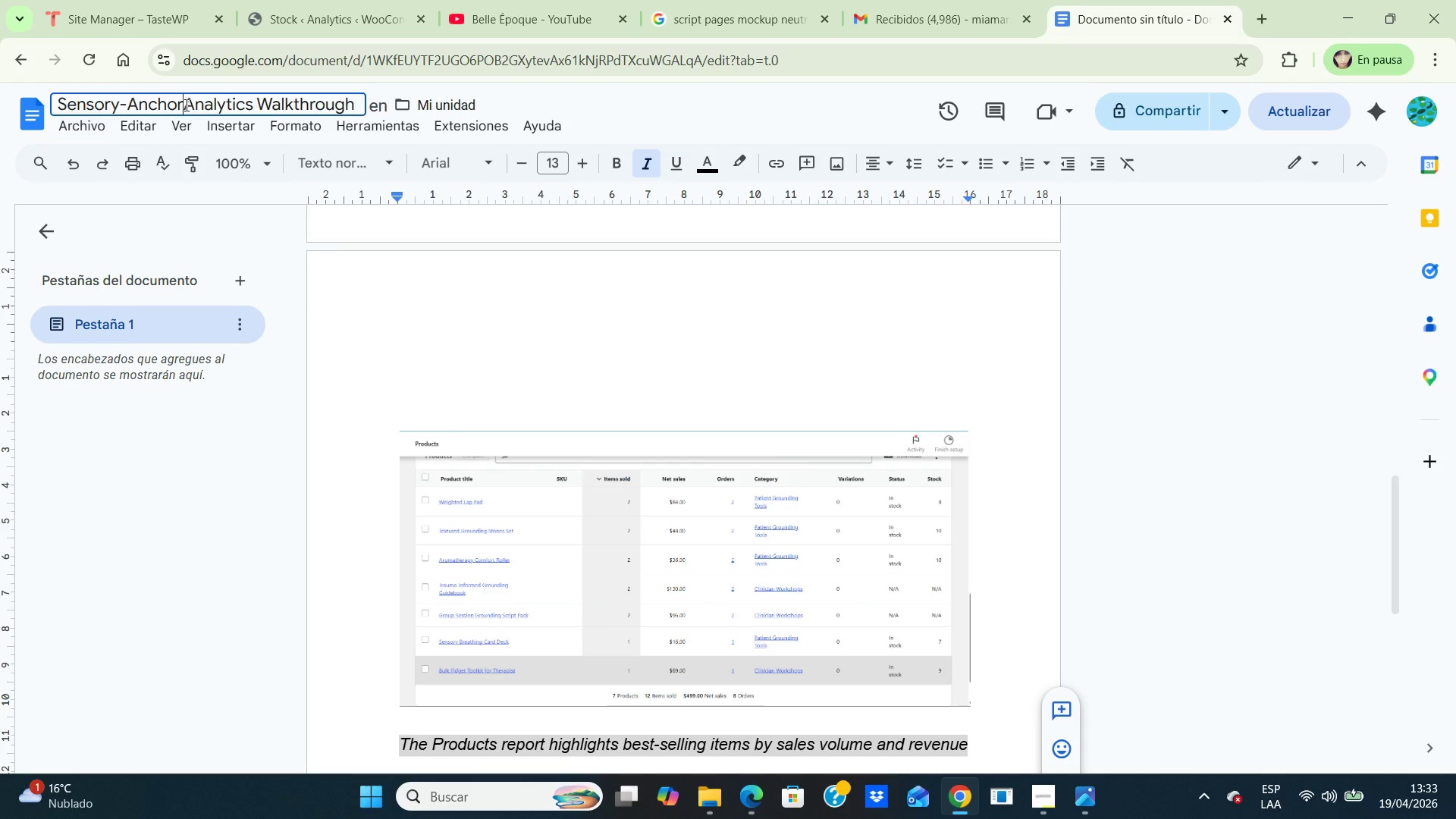 
key(Backspace)
 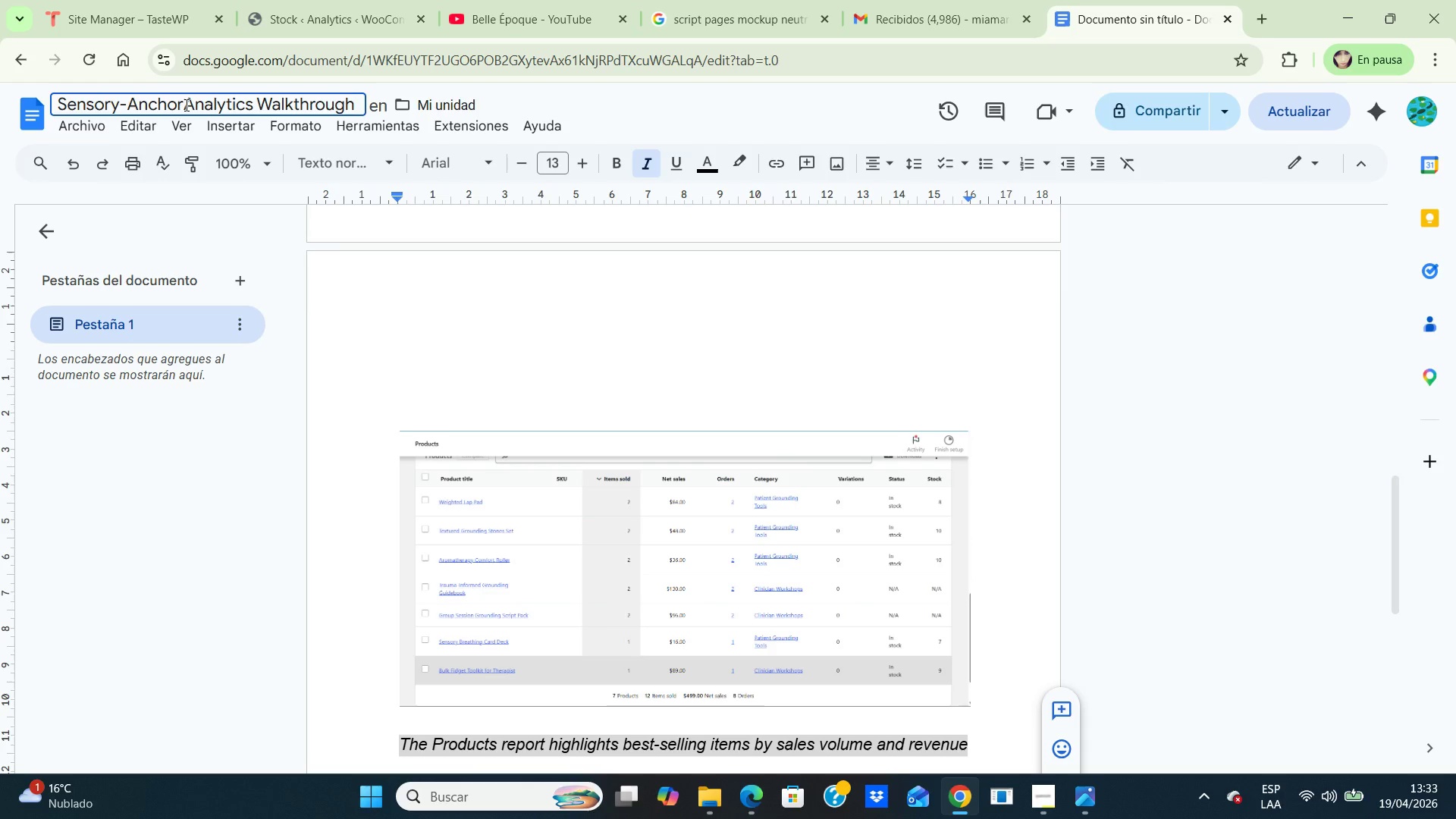 
key(NumpadSubtract)
 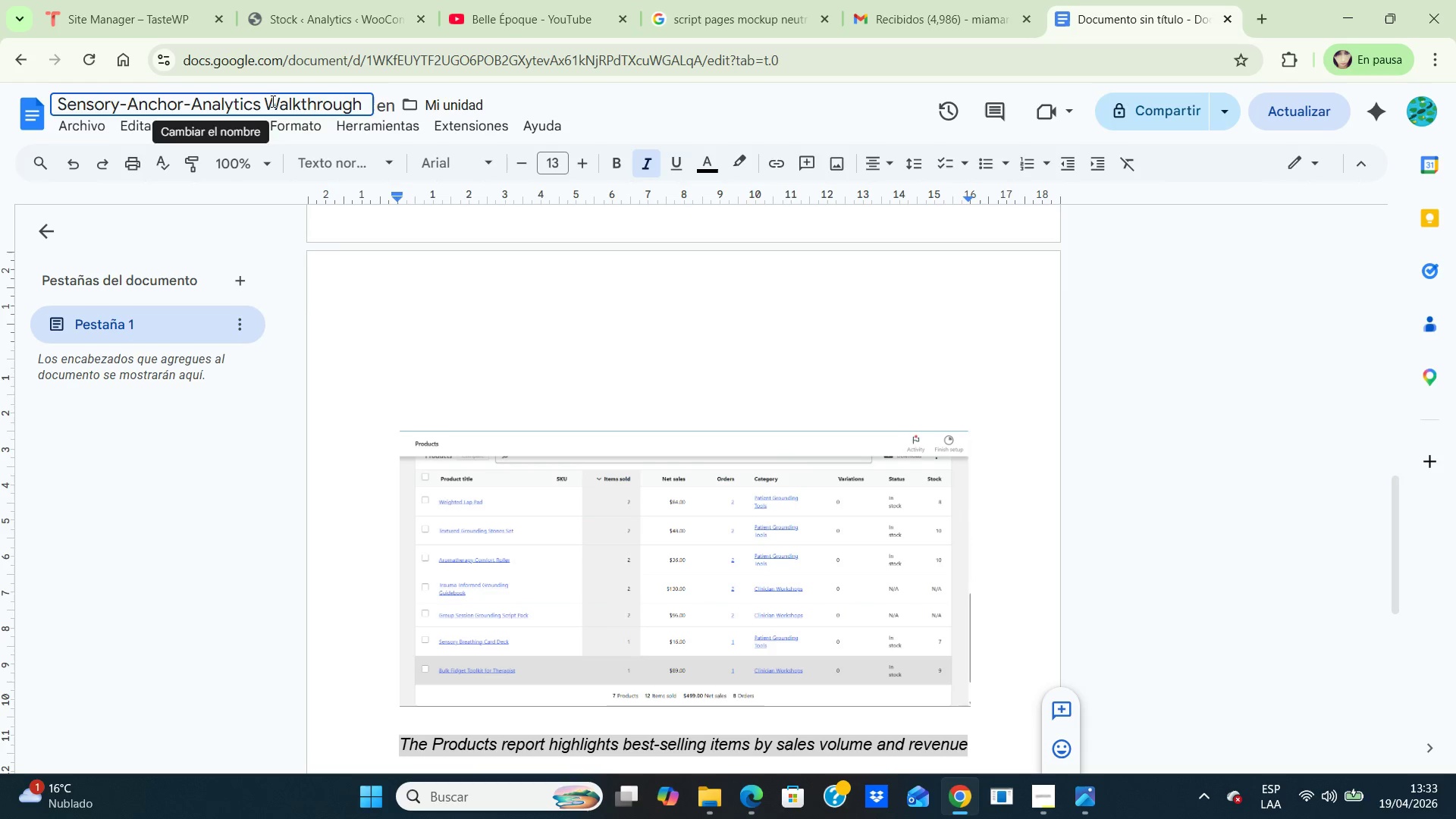 
left_click([263, 102])
 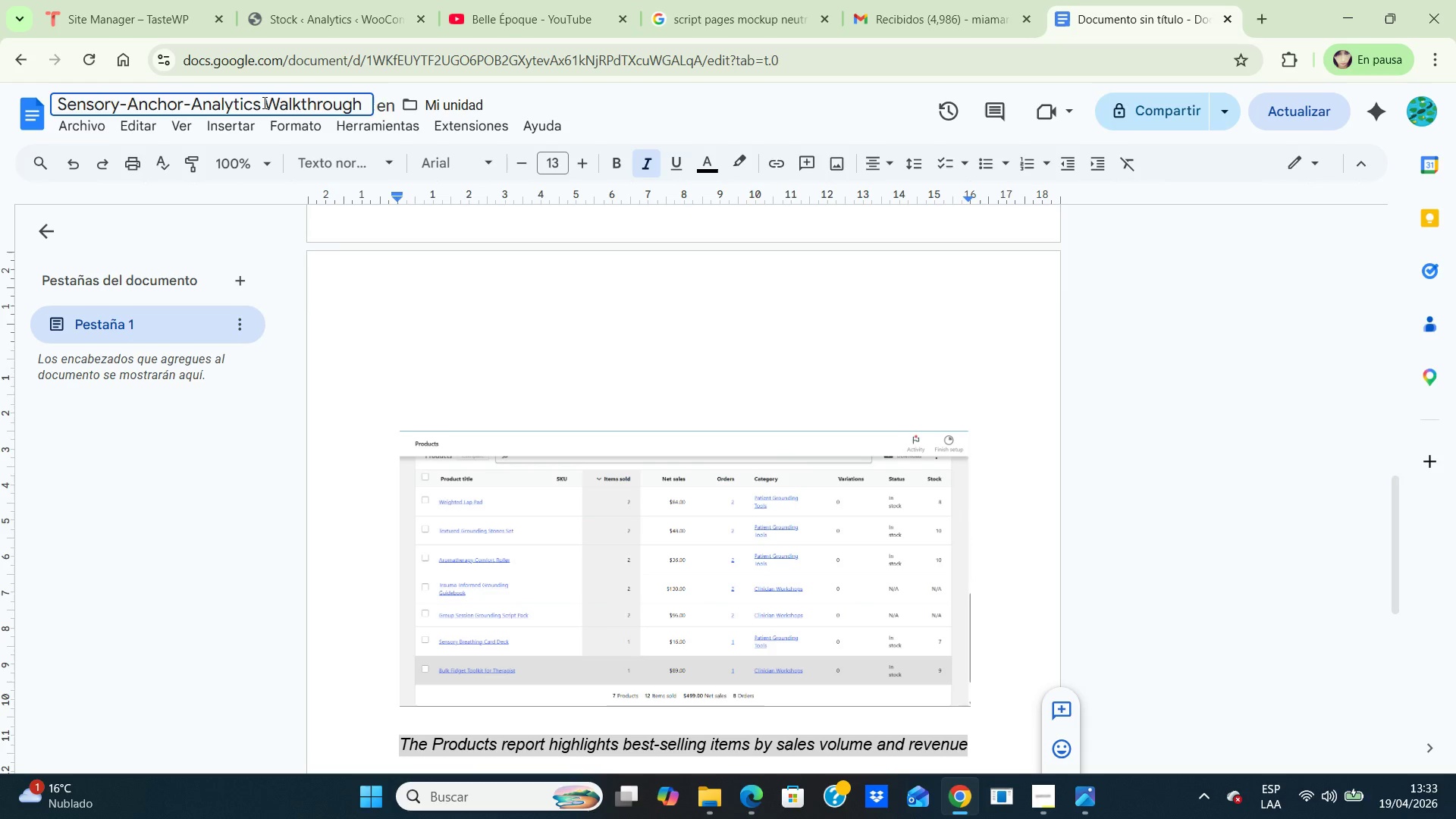 
key(Backspace)
 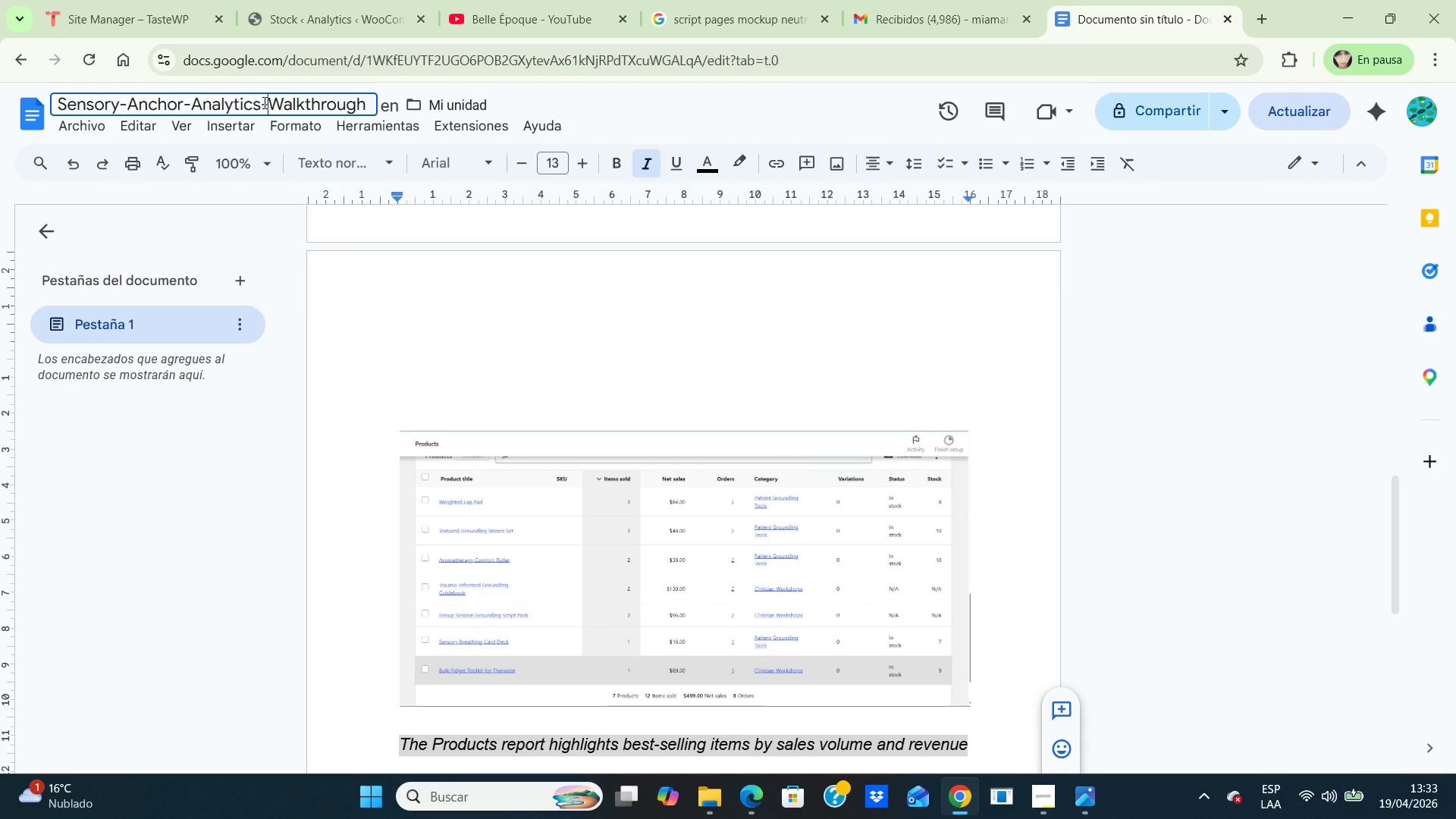 
key(NumpadSubtract)
 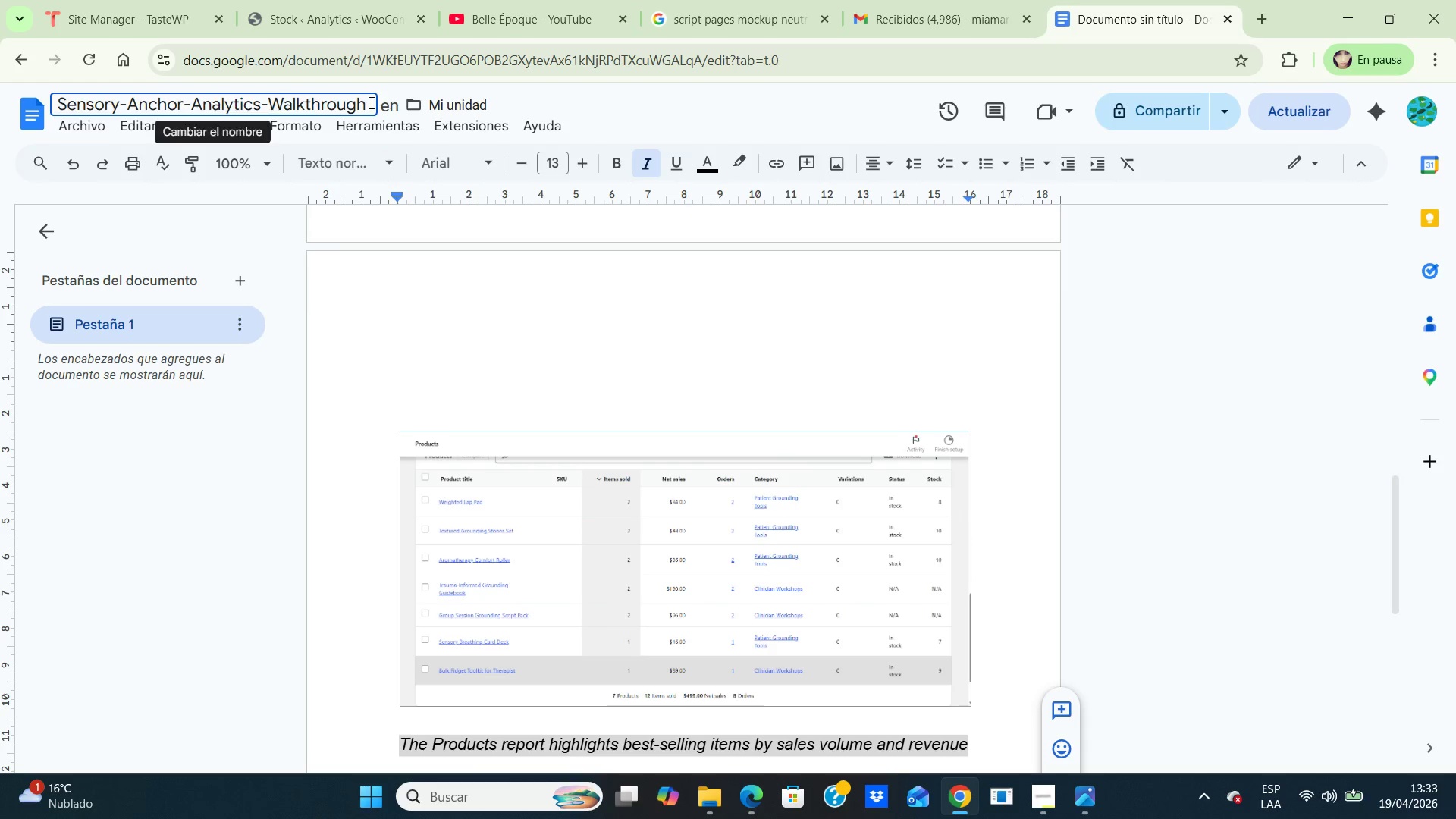 
left_click([366, 104])
 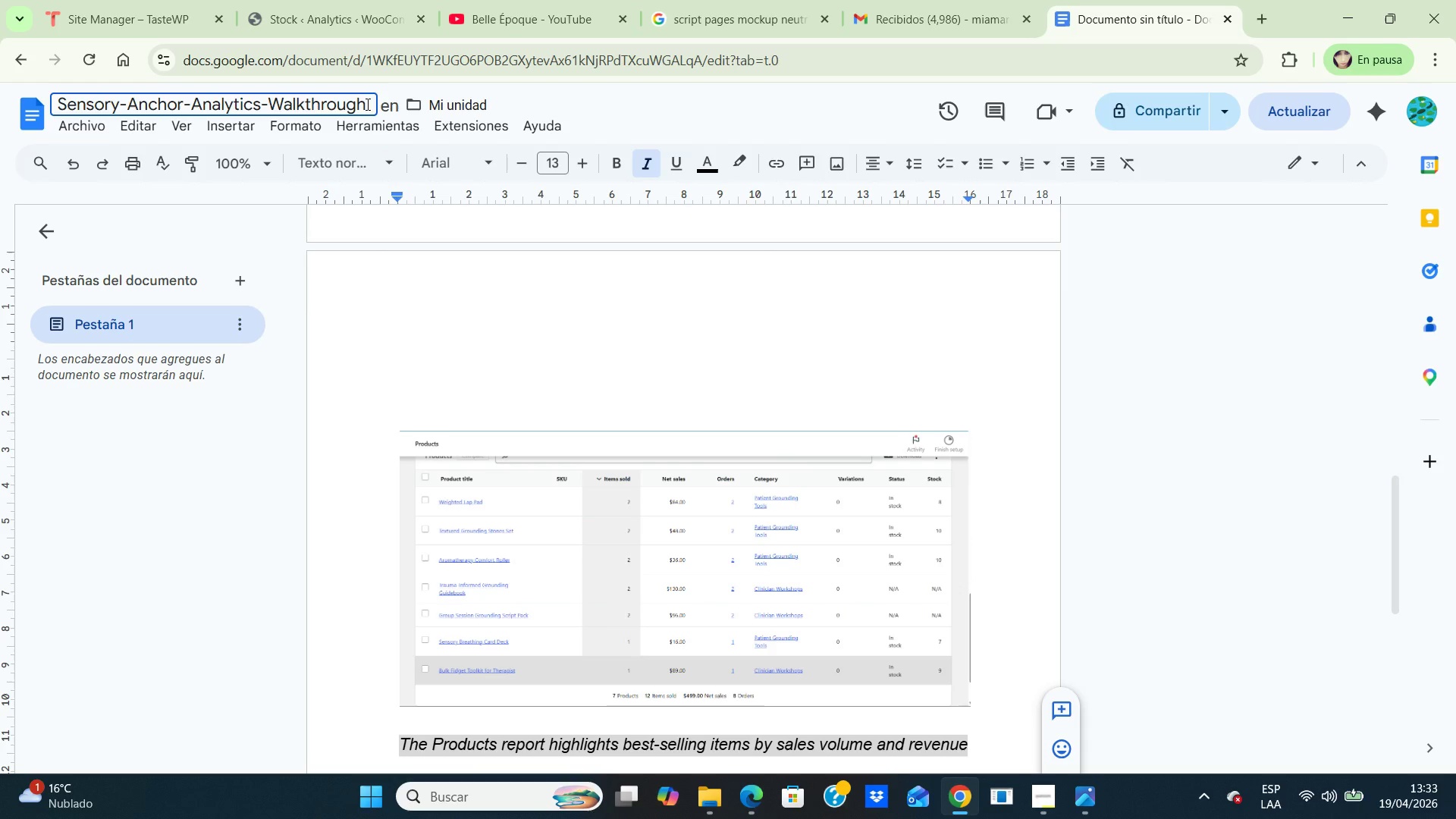 
type(,pdf)
 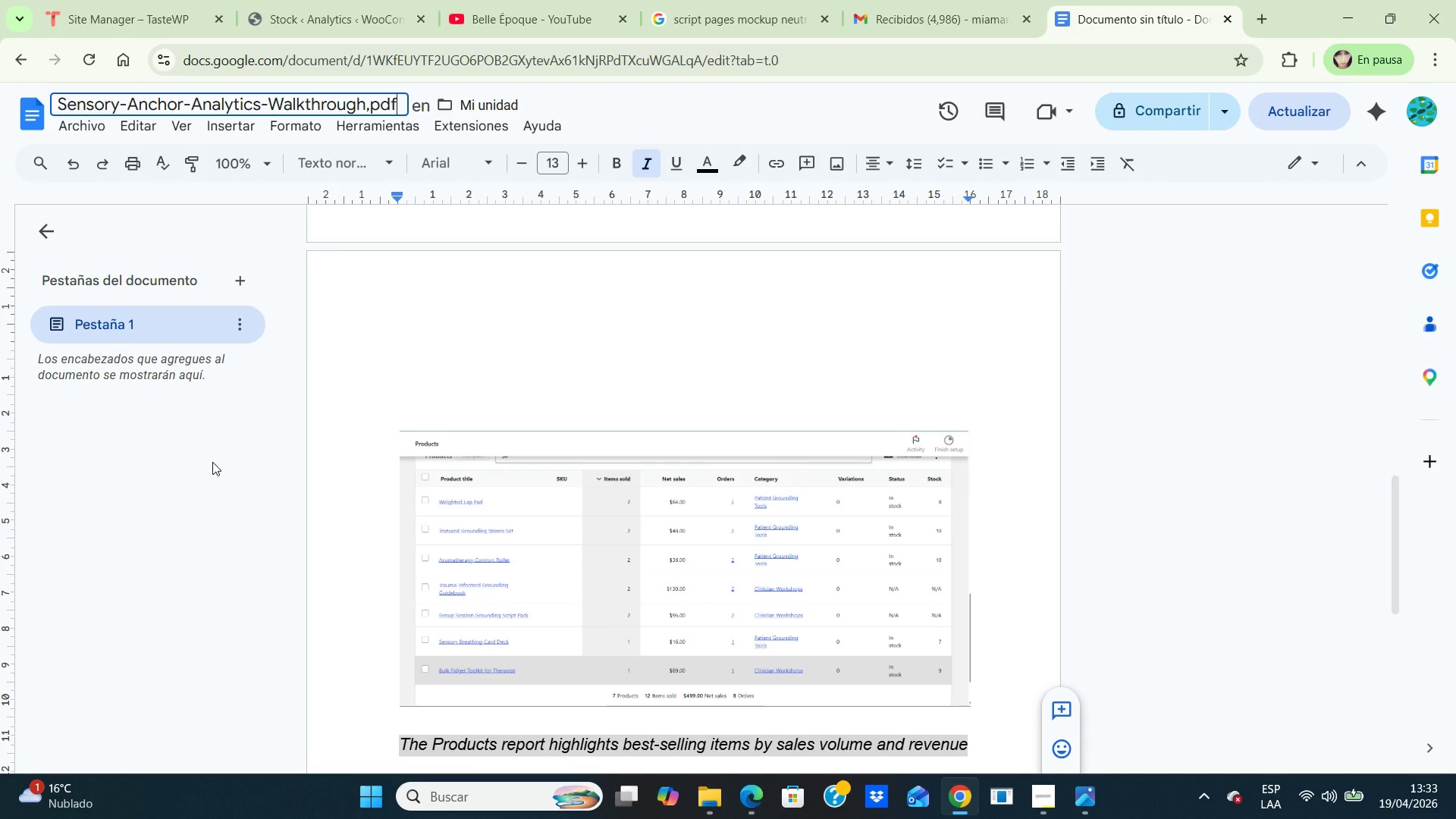 
left_click([212, 462])
 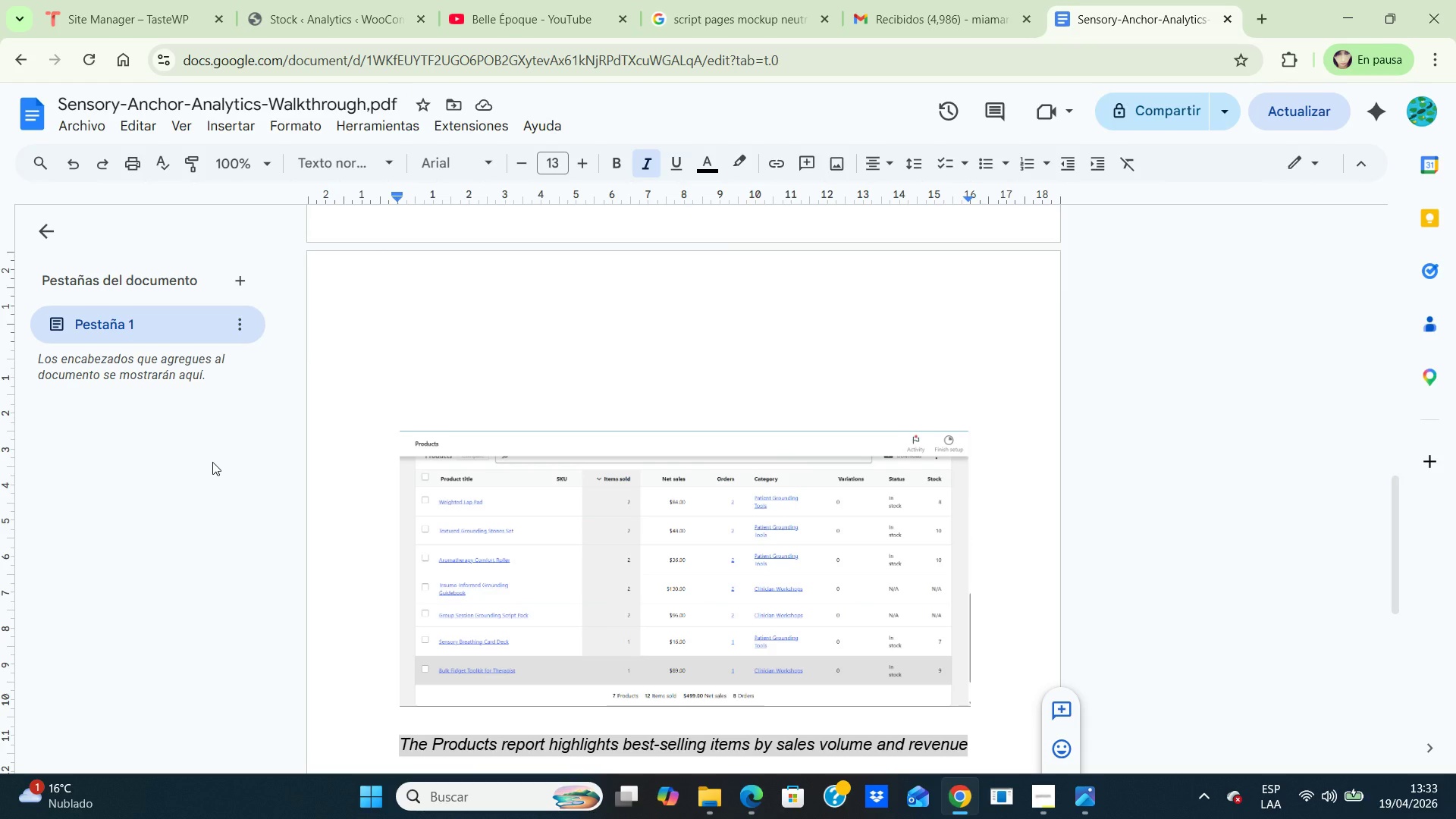 
wait(9.89)
 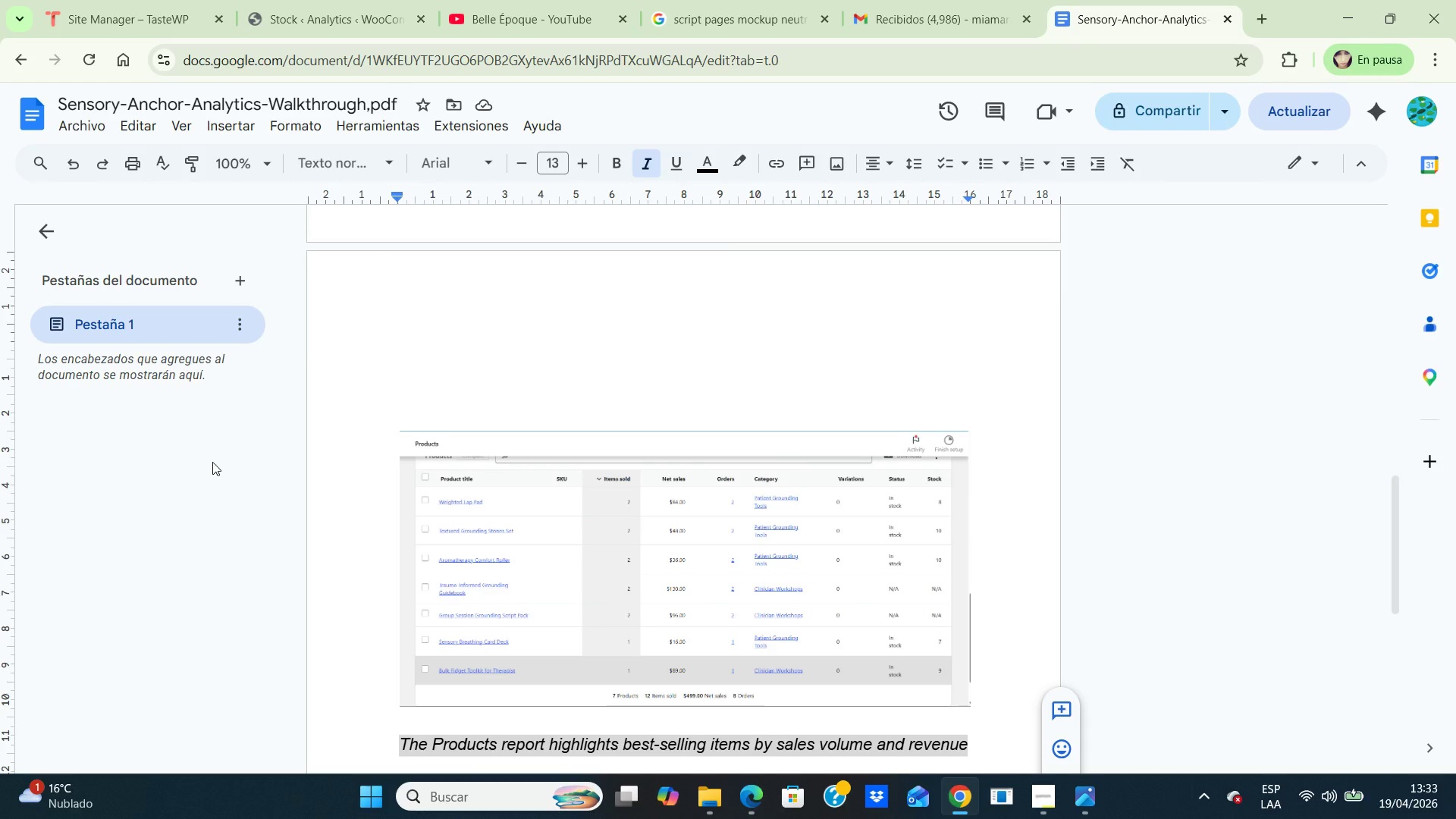 
left_click([762, 795])
 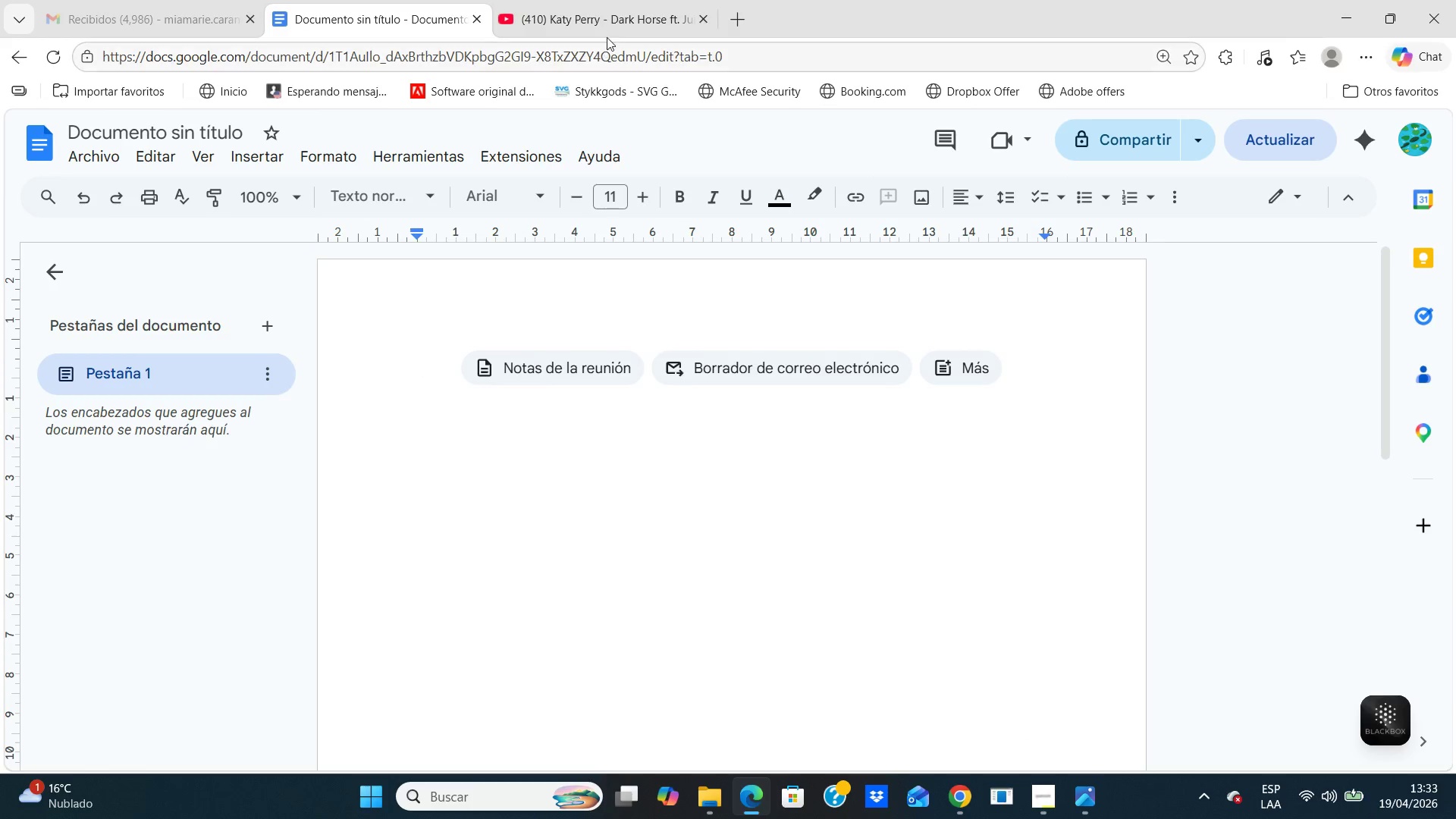 
left_click([611, 27])
 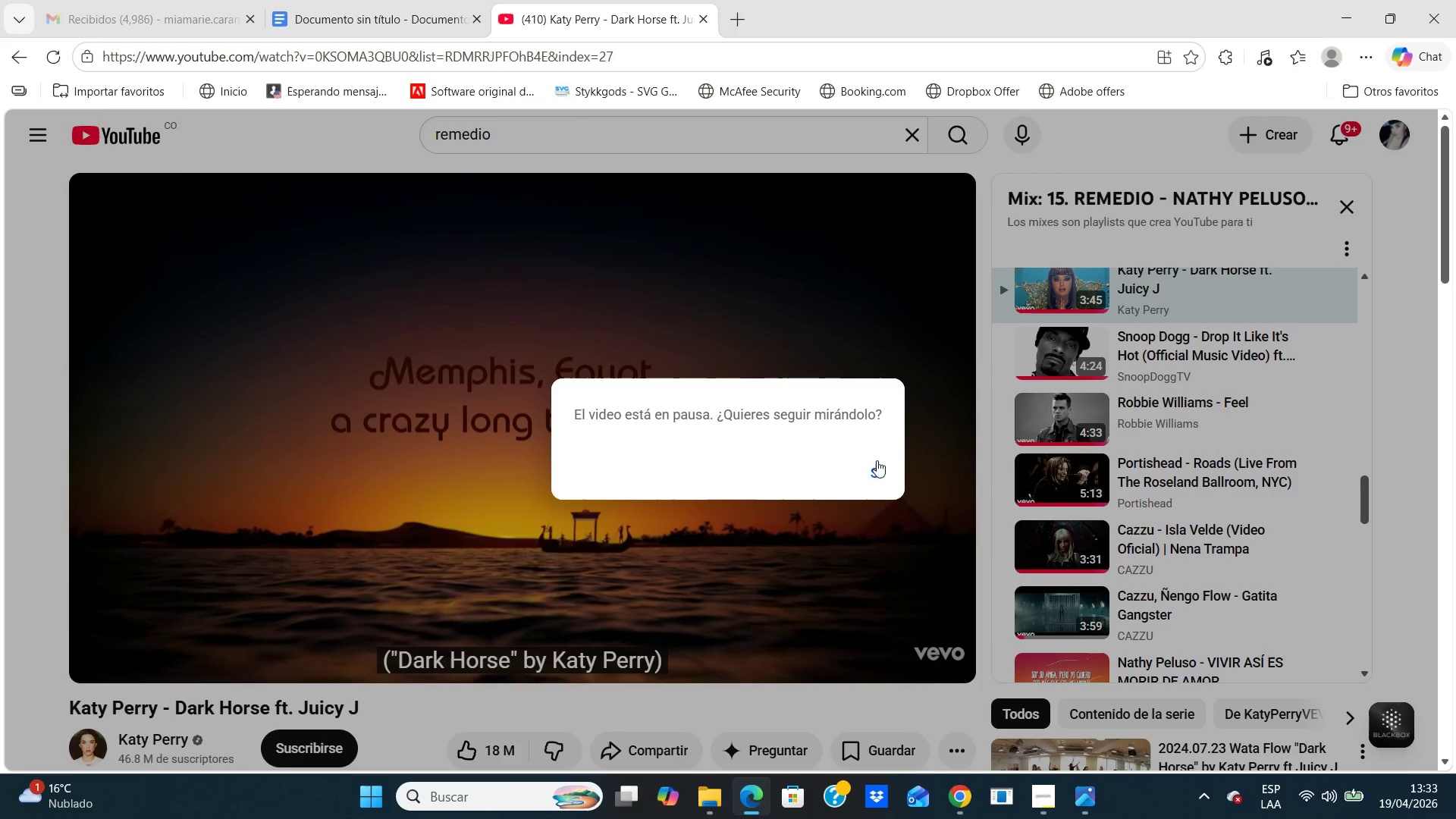 
left_click([874, 469])
 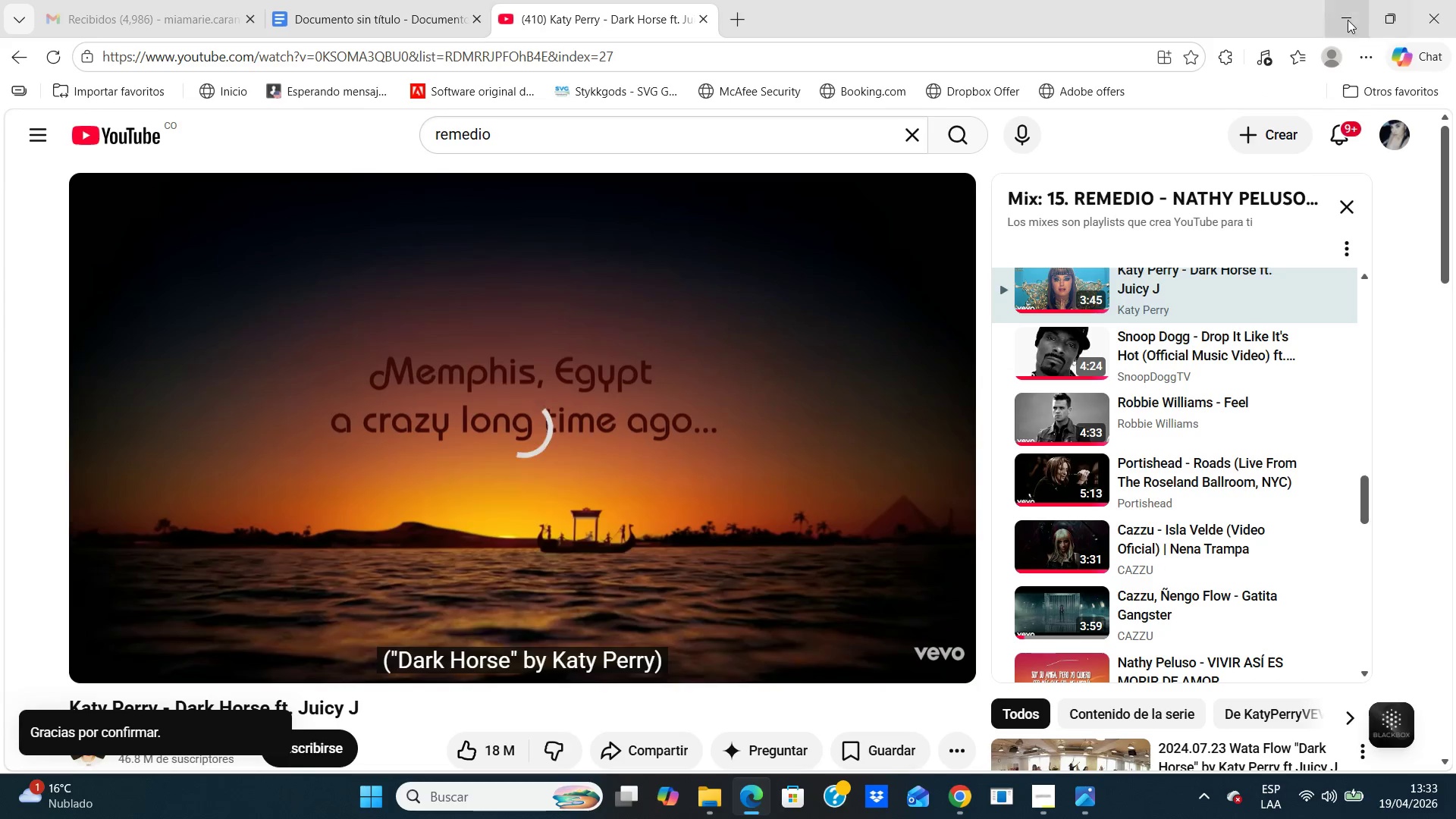 
left_click([1340, 20])
 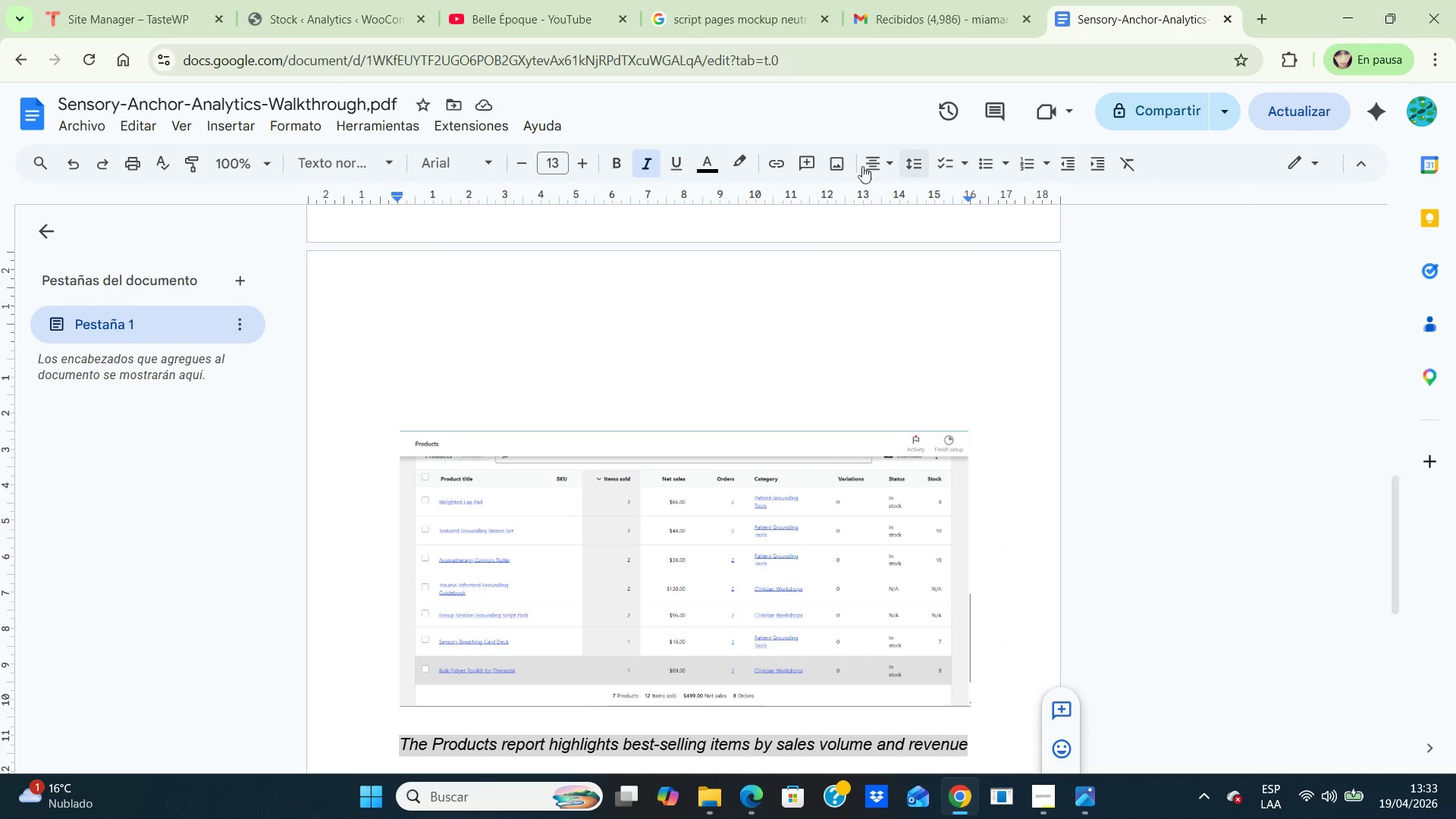 
left_click([287, 23])
 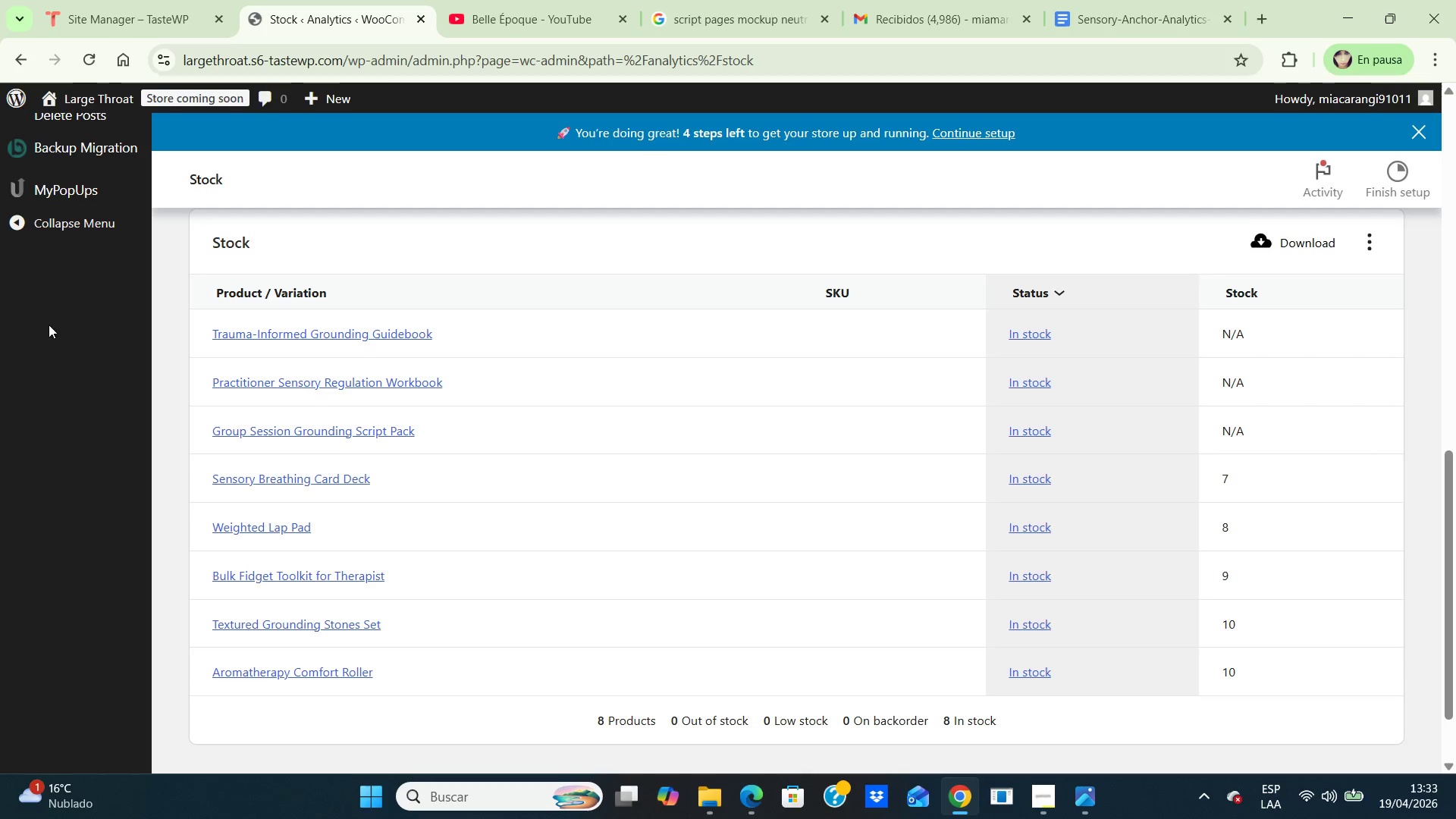 
scroll: coordinate [93, 324], scroll_direction: up, amount: 6.0
 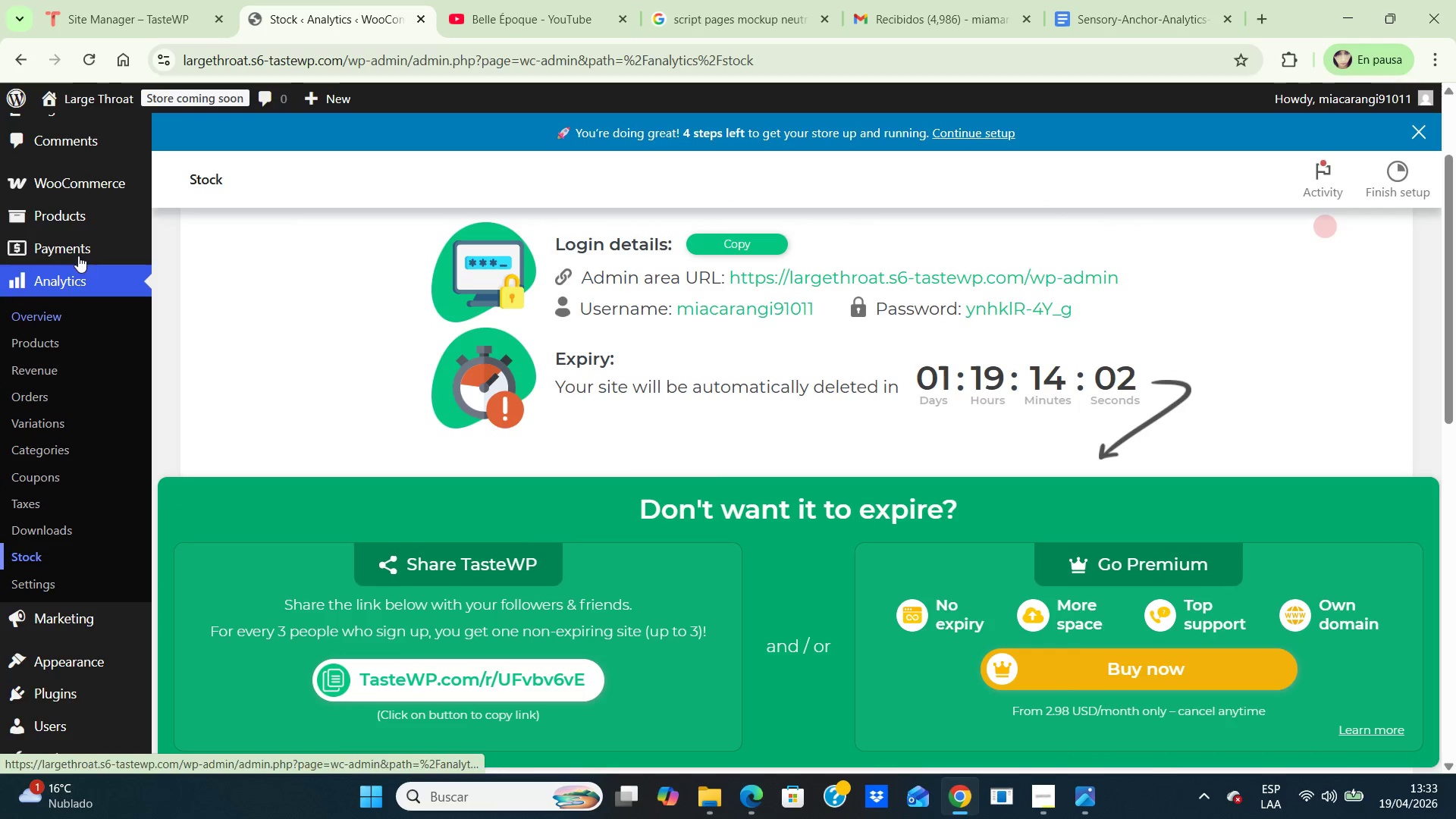 
left_click([58, 215])
 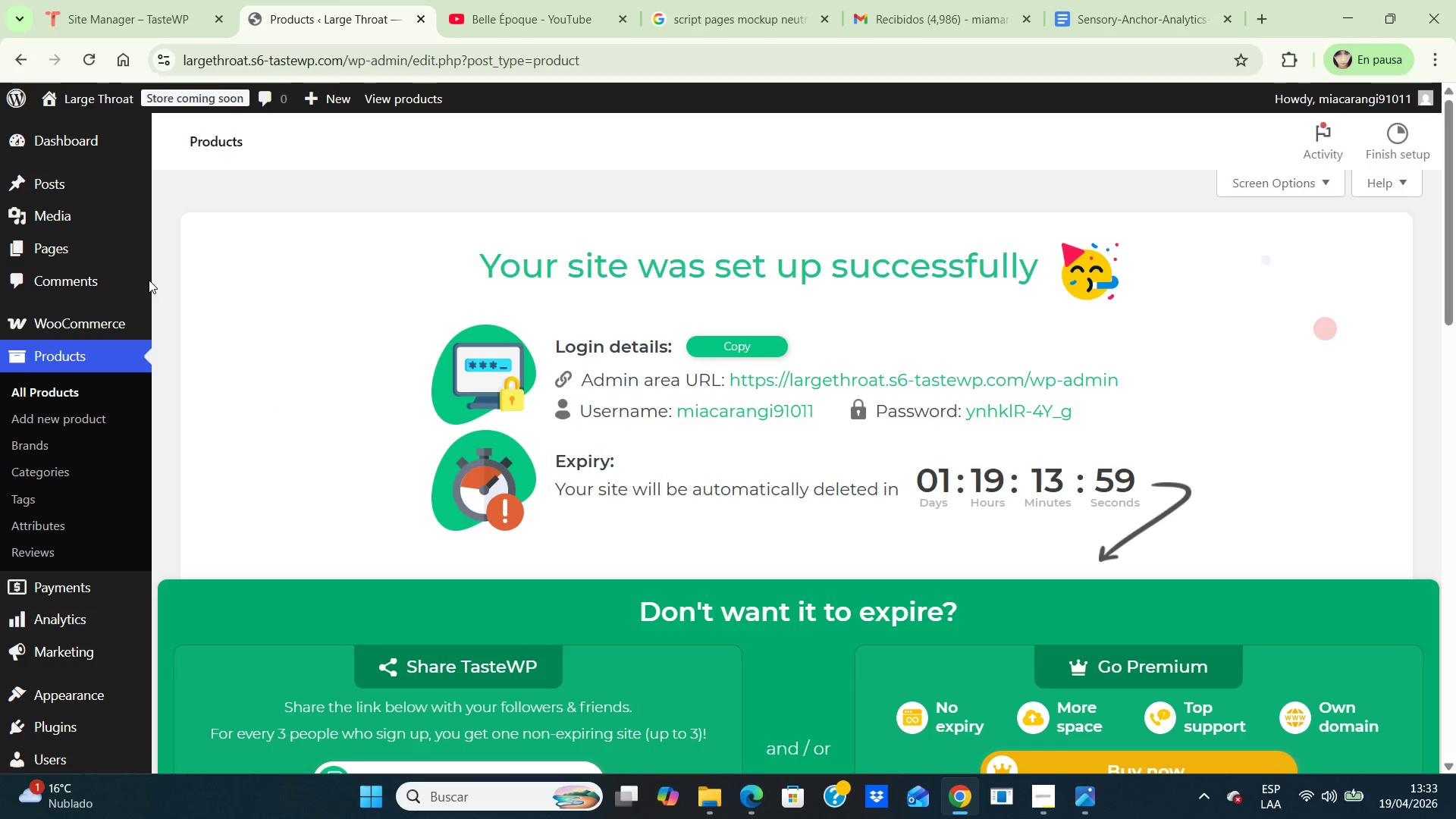 
scroll: coordinate [478, 556], scroll_direction: down, amount: 9.0
 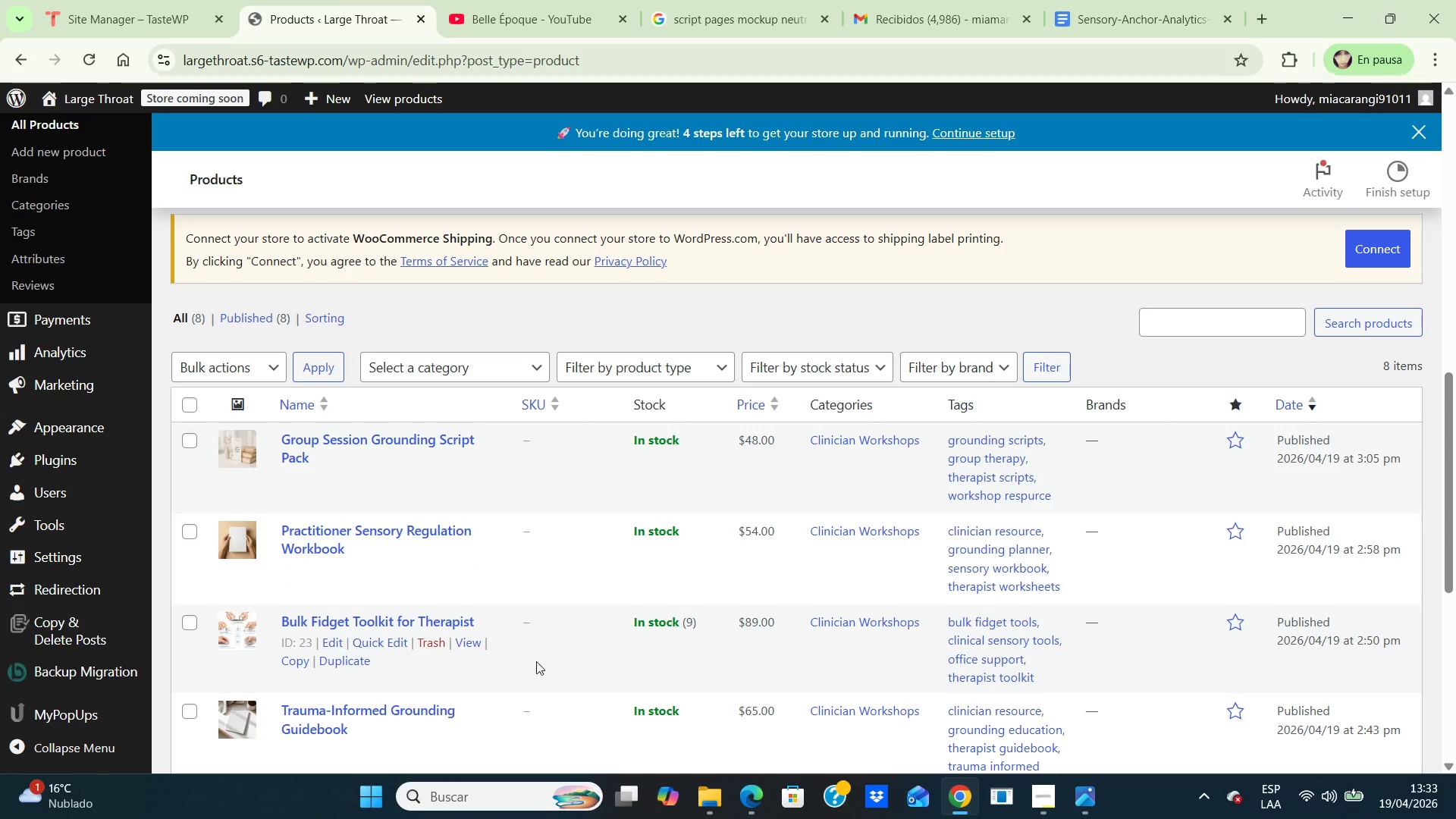 
wait(13.94)
 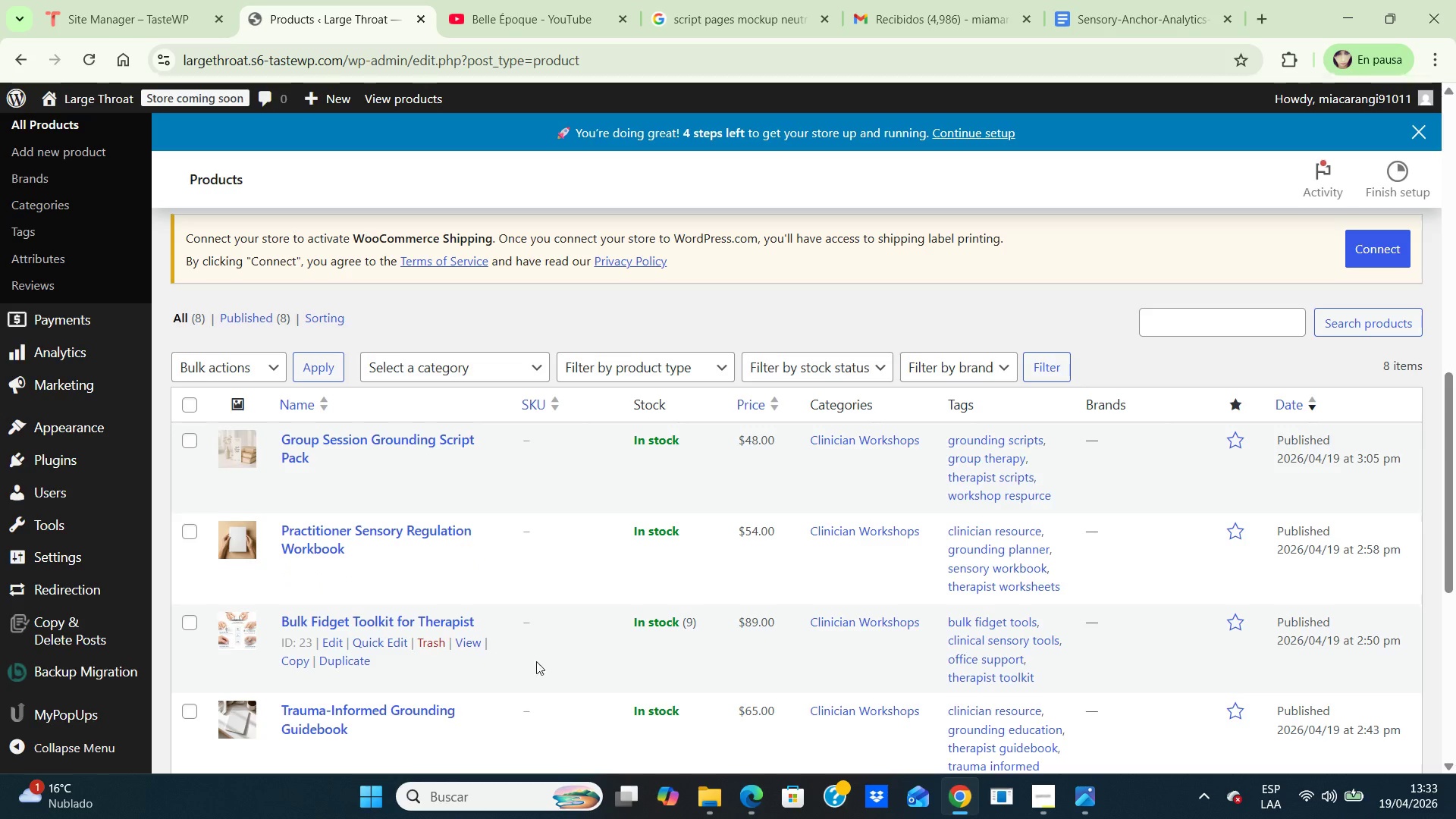 
scroll: coordinate [600, 579], scroll_direction: down, amount: 1.0
 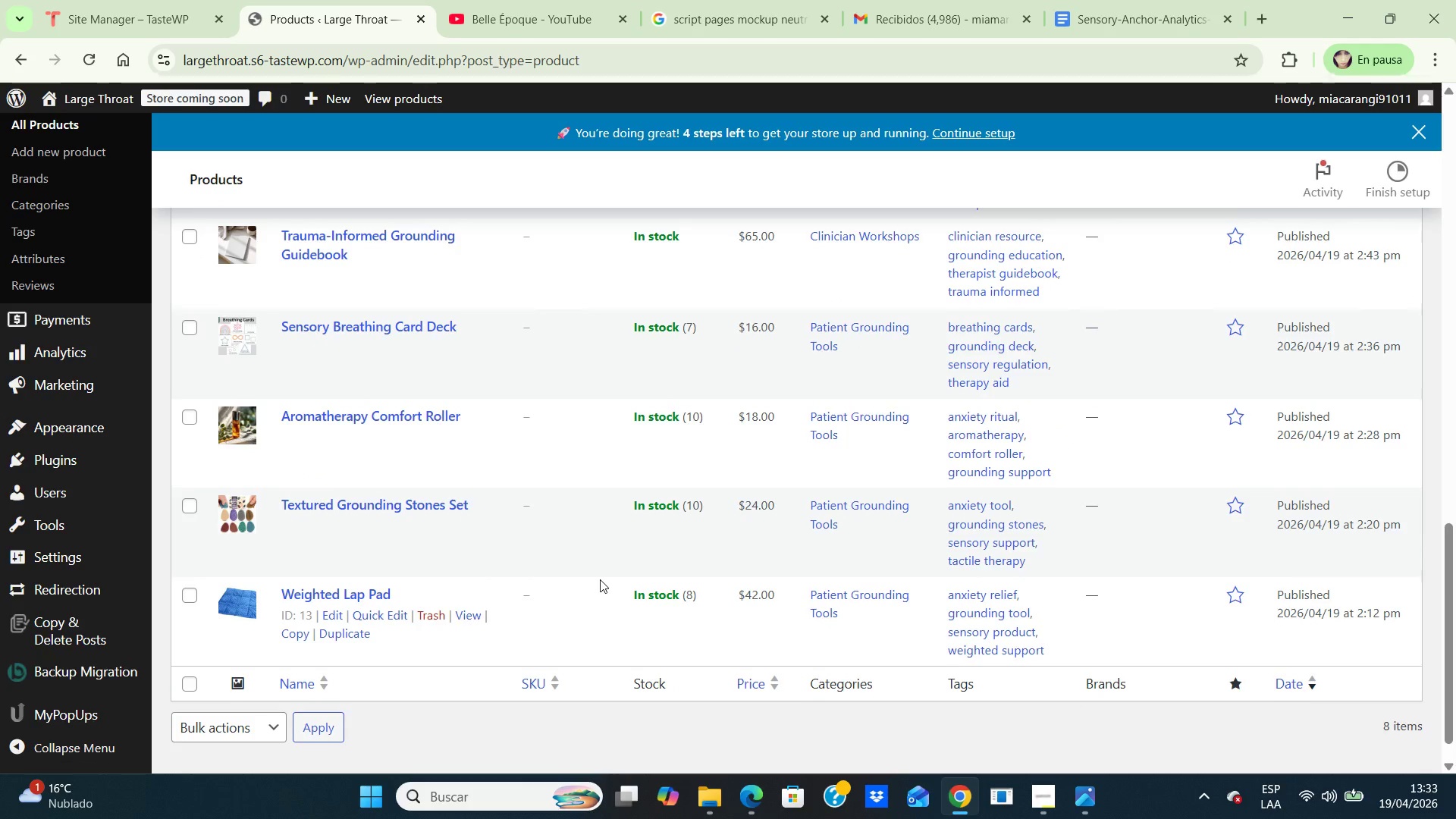 
scroll: coordinate [600, 579], scroll_direction: up, amount: 3.0
 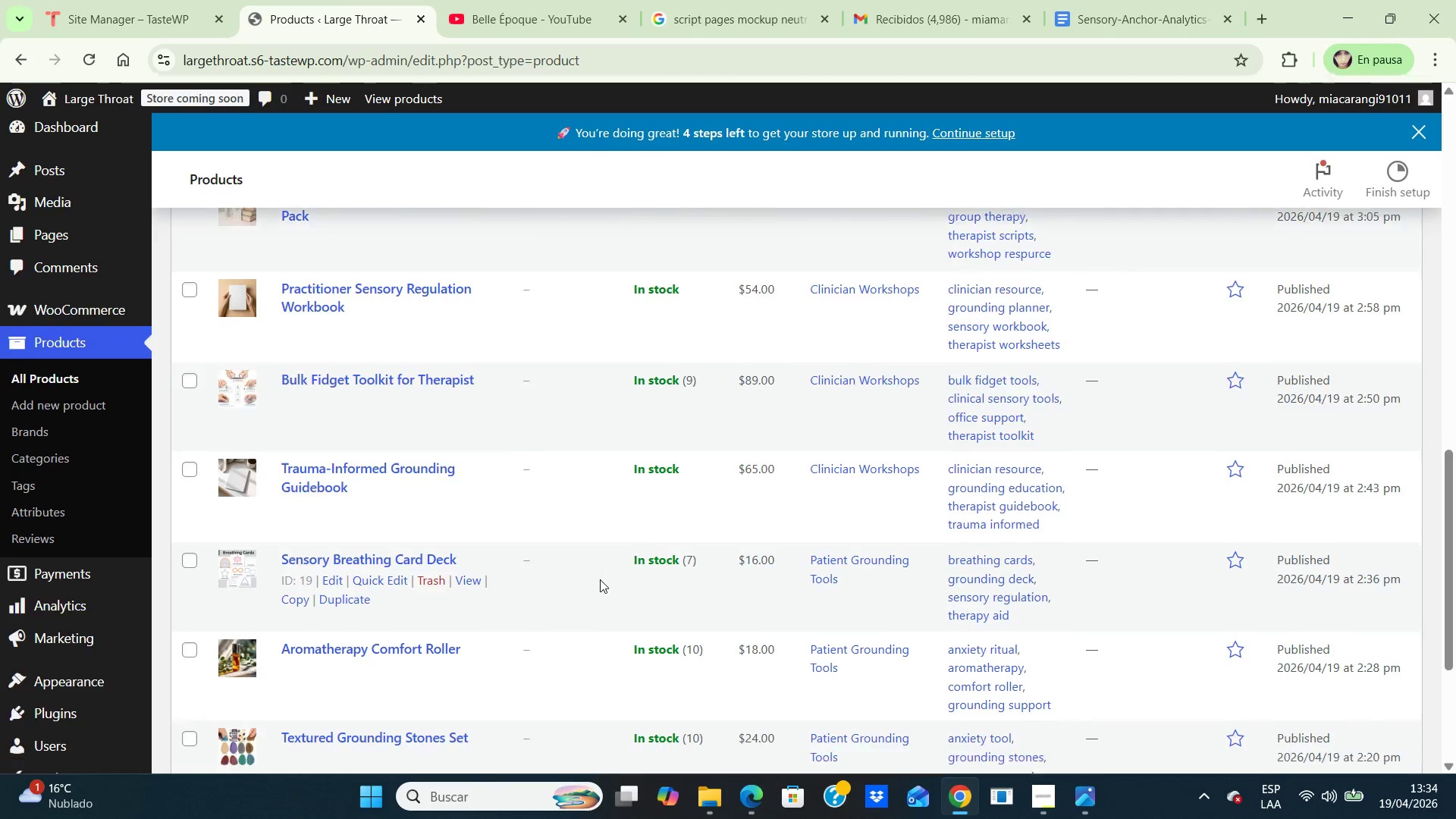 